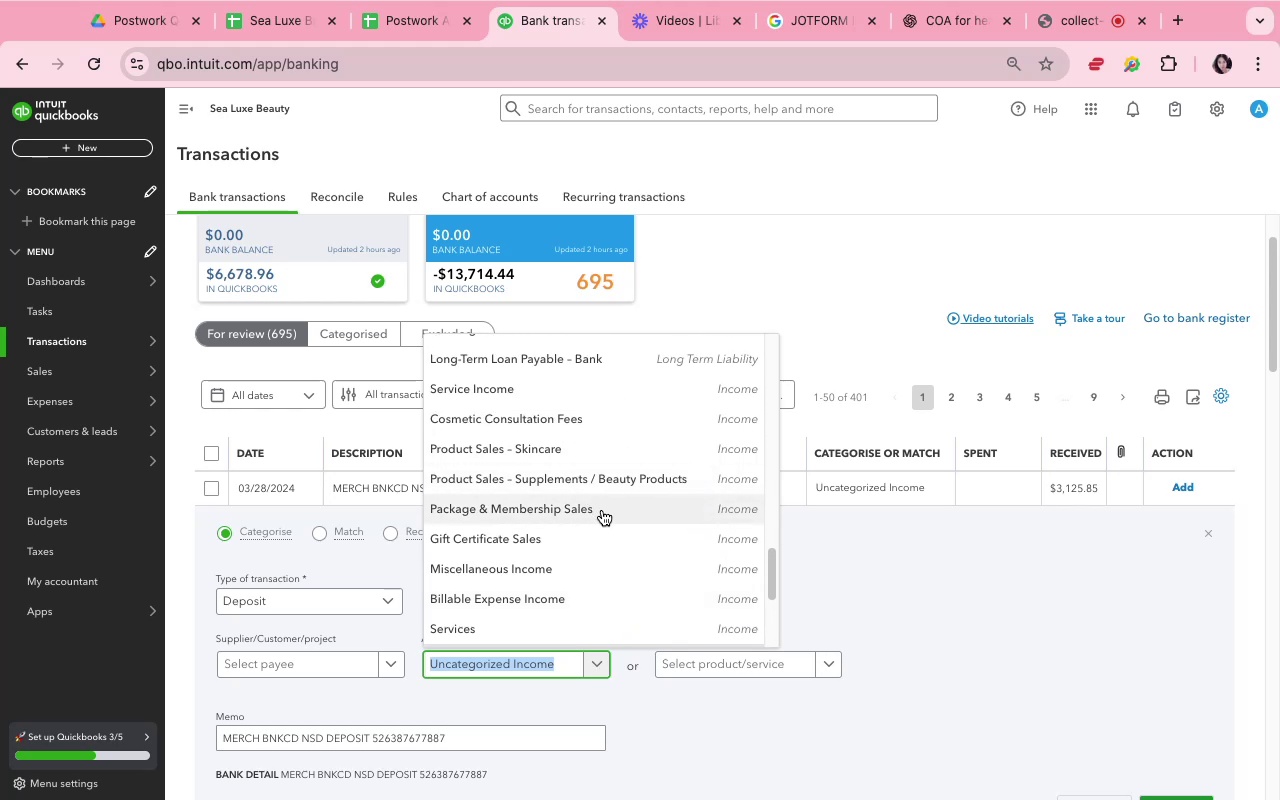 
wait(7.54)
 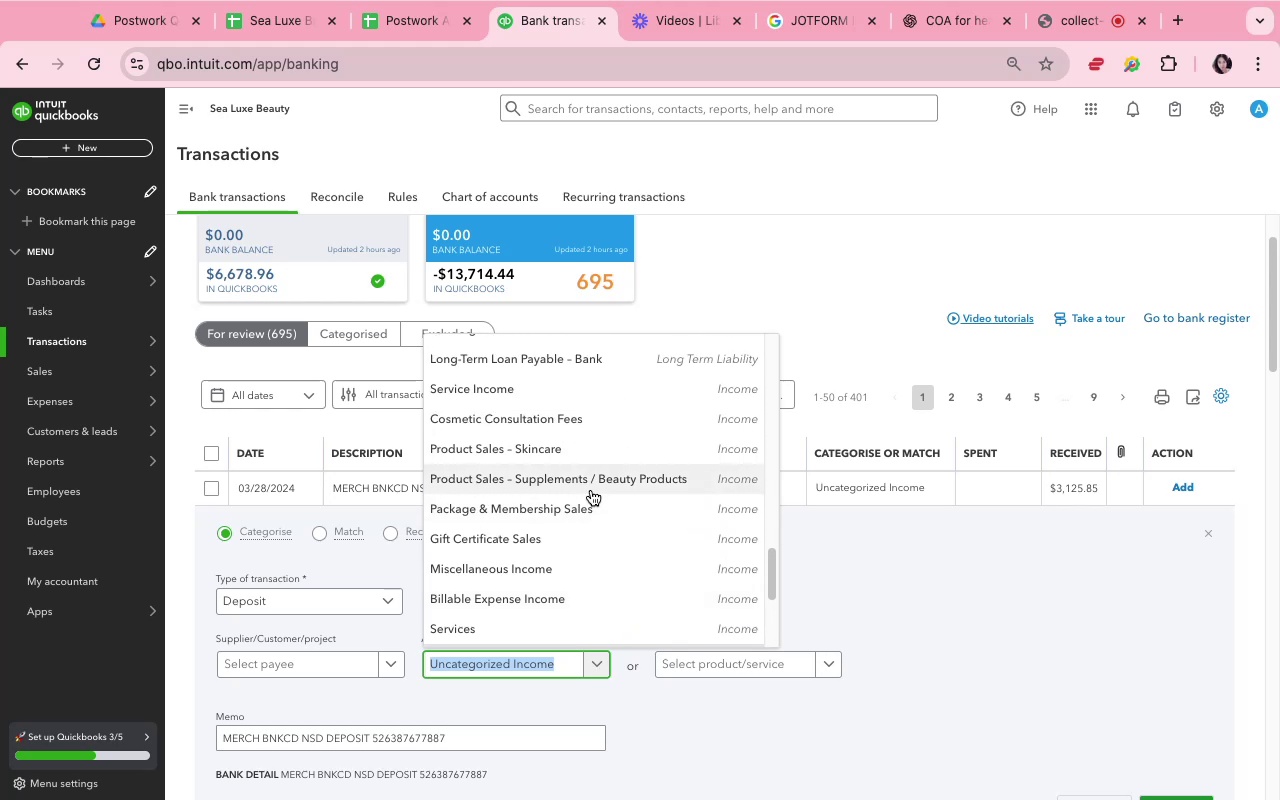 
left_click([602, 510])
 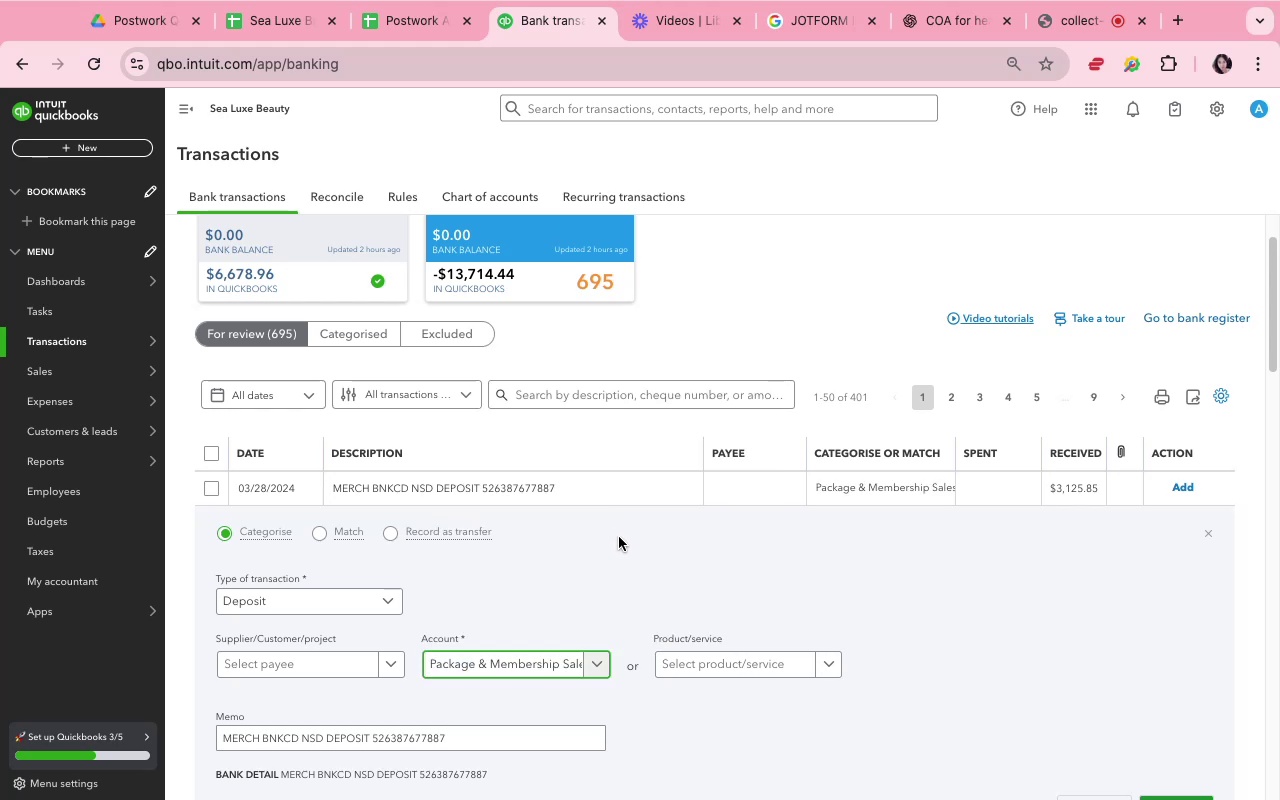 
left_click([619, 537])
 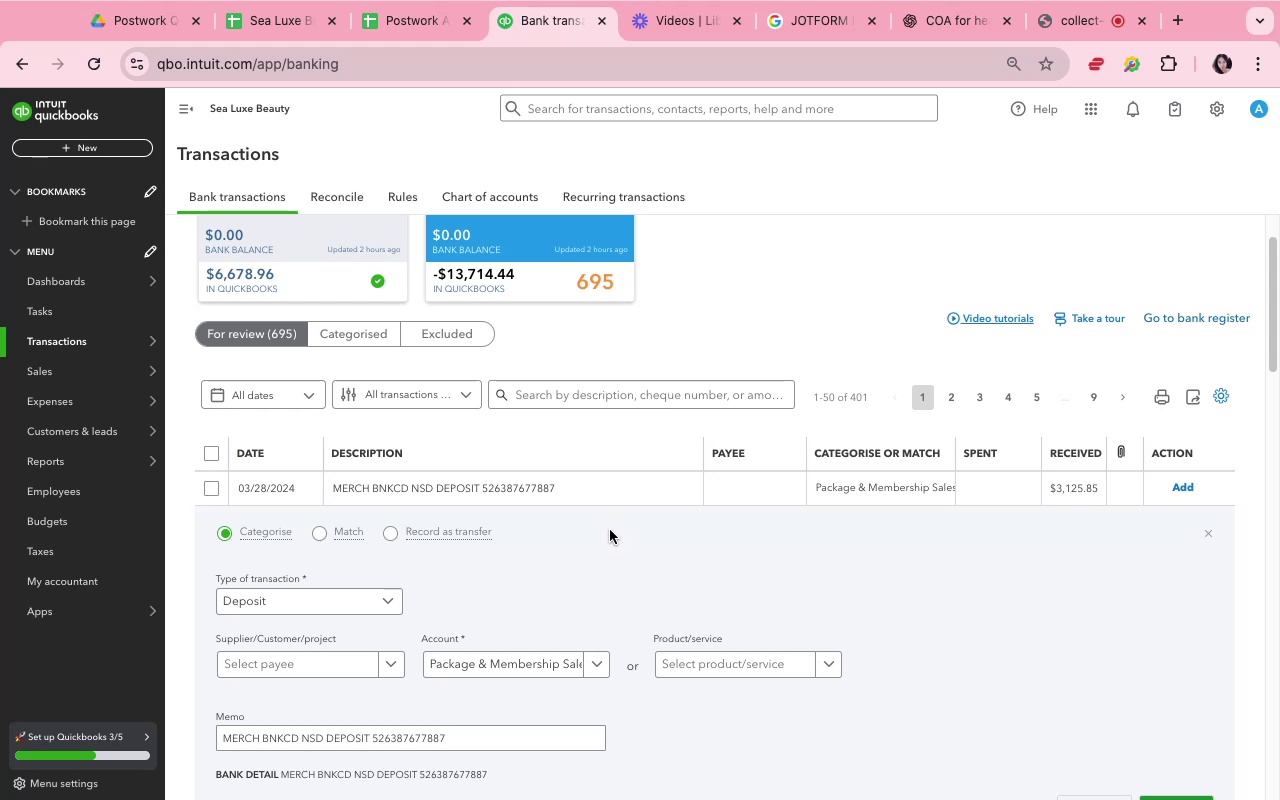 
wait(16.69)
 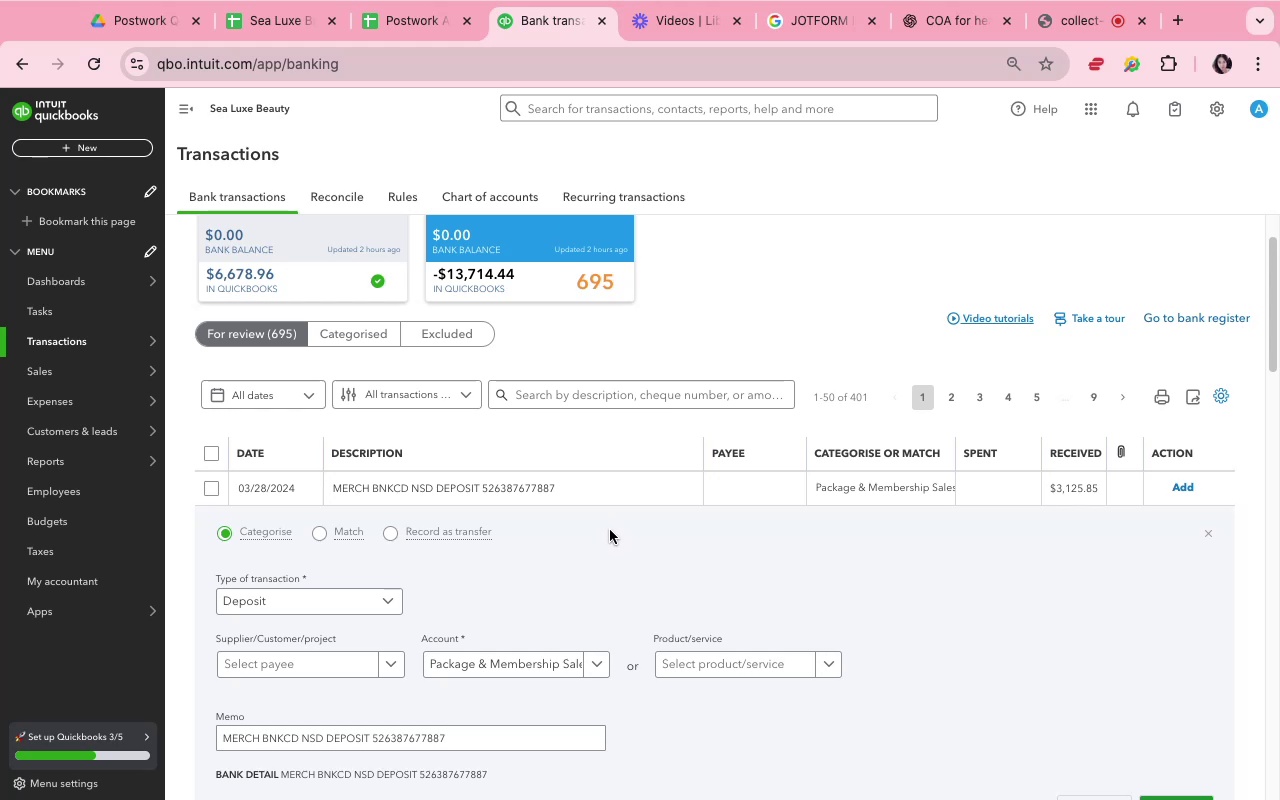 
left_click([604, 569])
 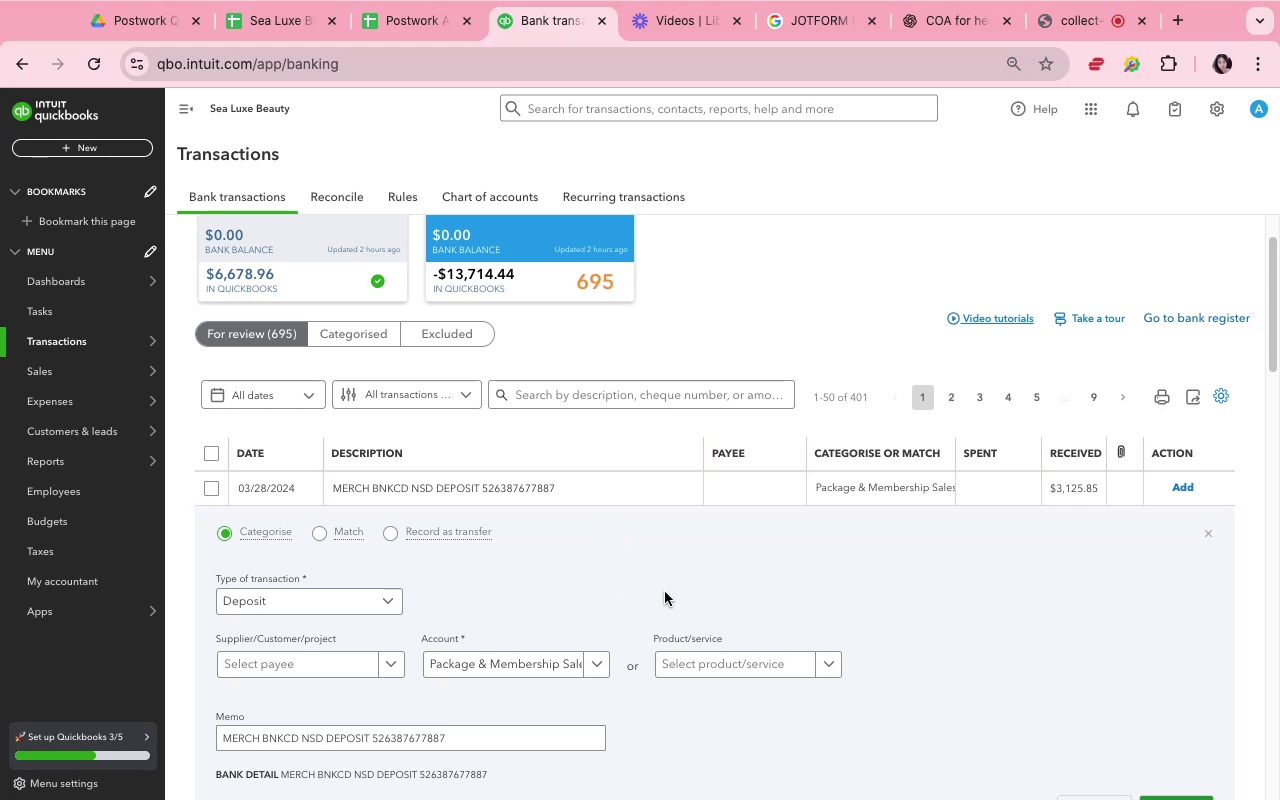 
scroll: coordinate [701, 594], scroll_direction: down, amount: 4.0
 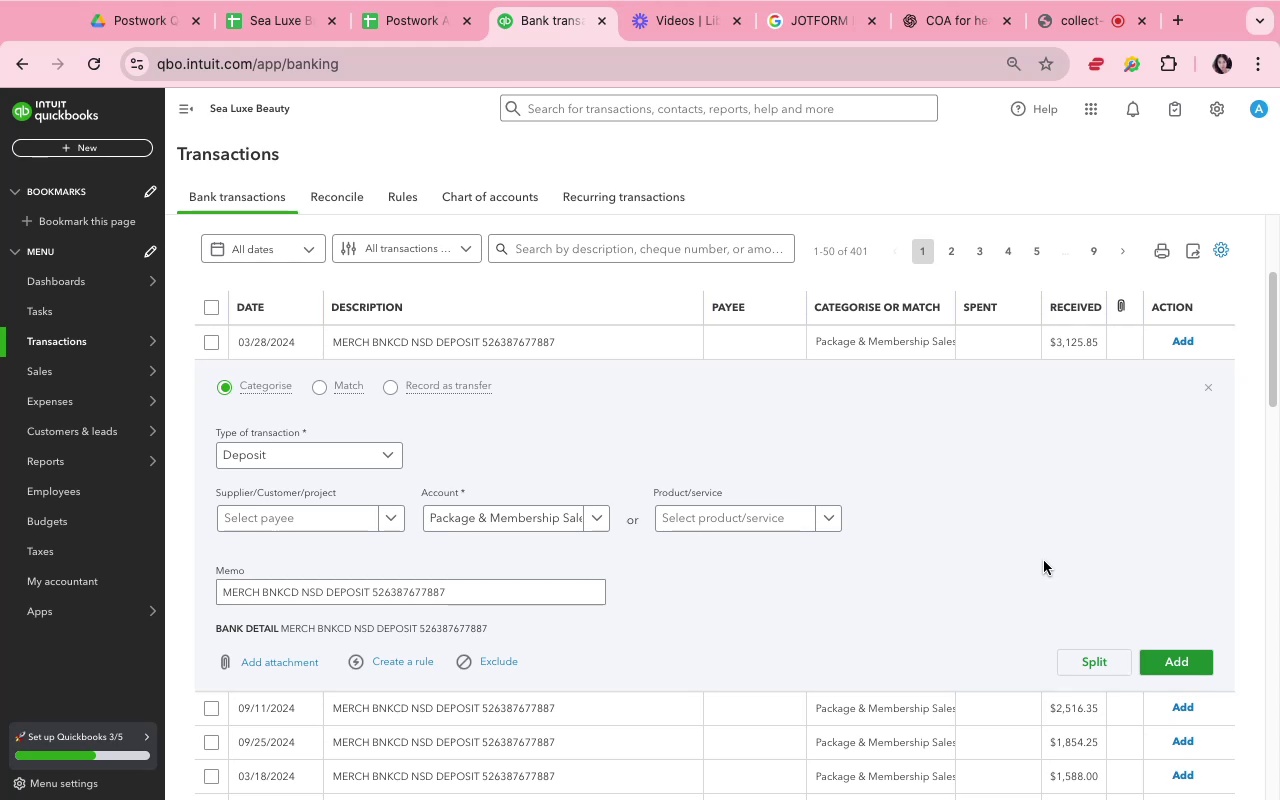 
wait(17.25)
 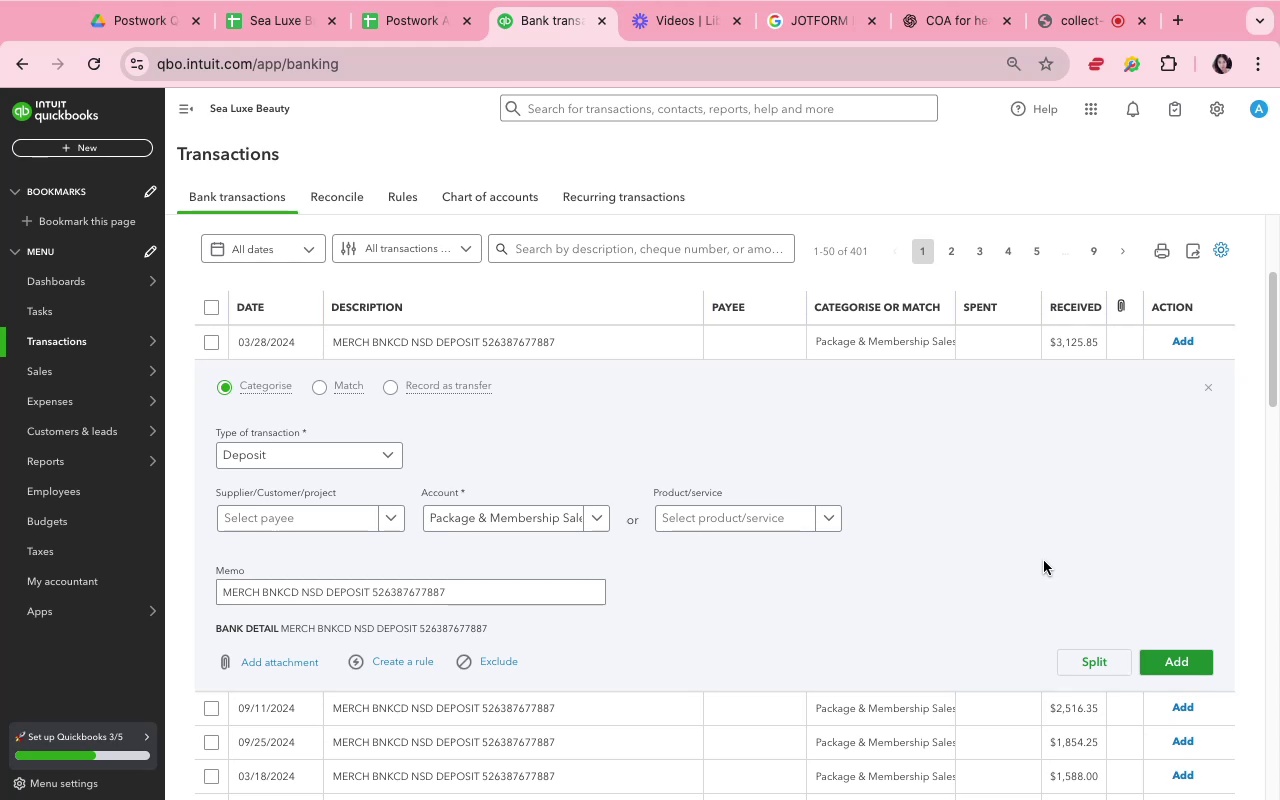 
left_click([948, 570])
 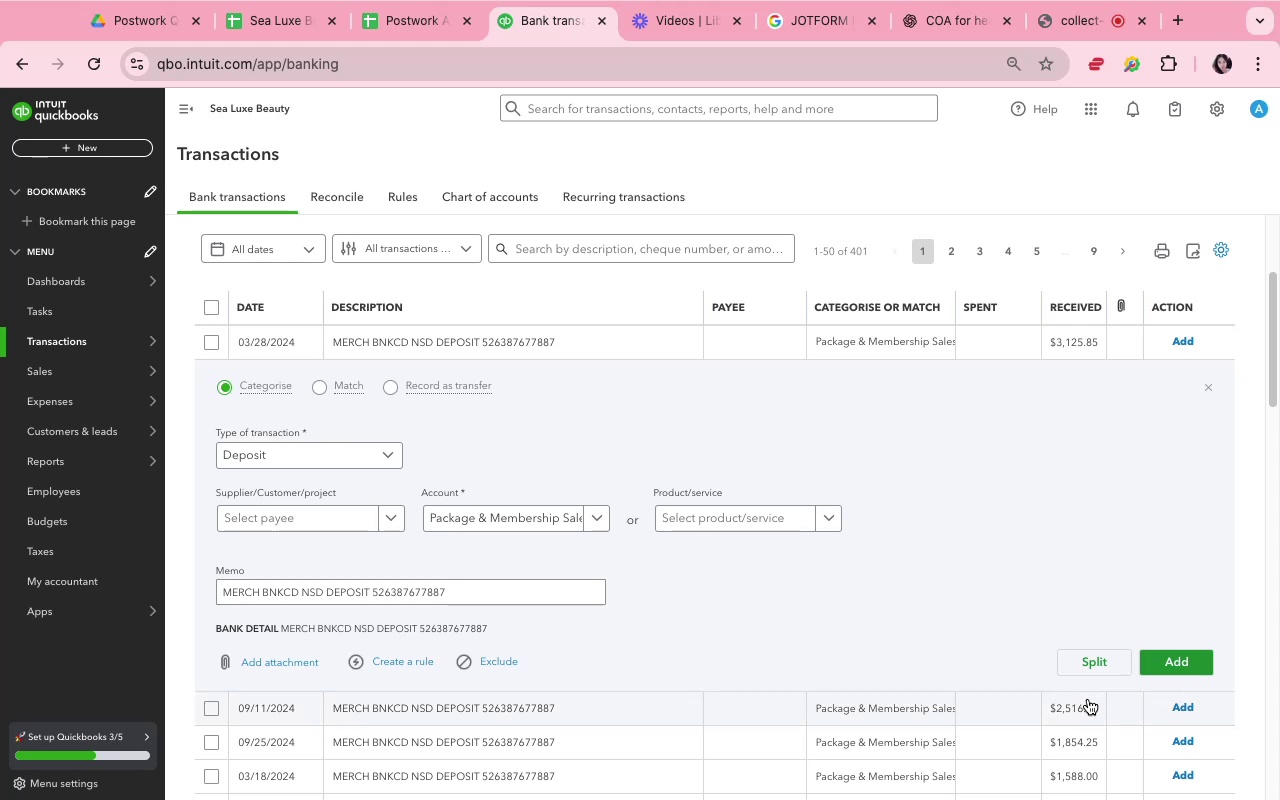 
wait(5.1)
 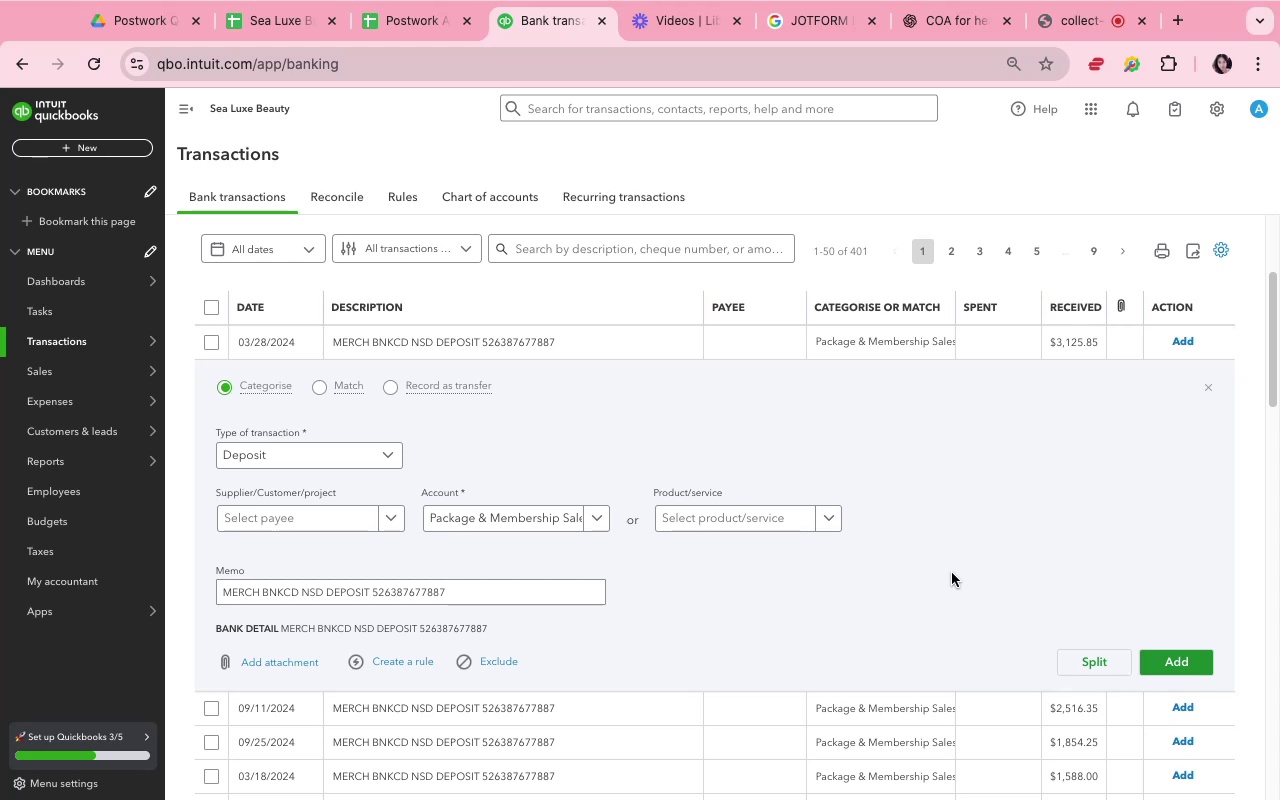 
left_click([1151, 662])
 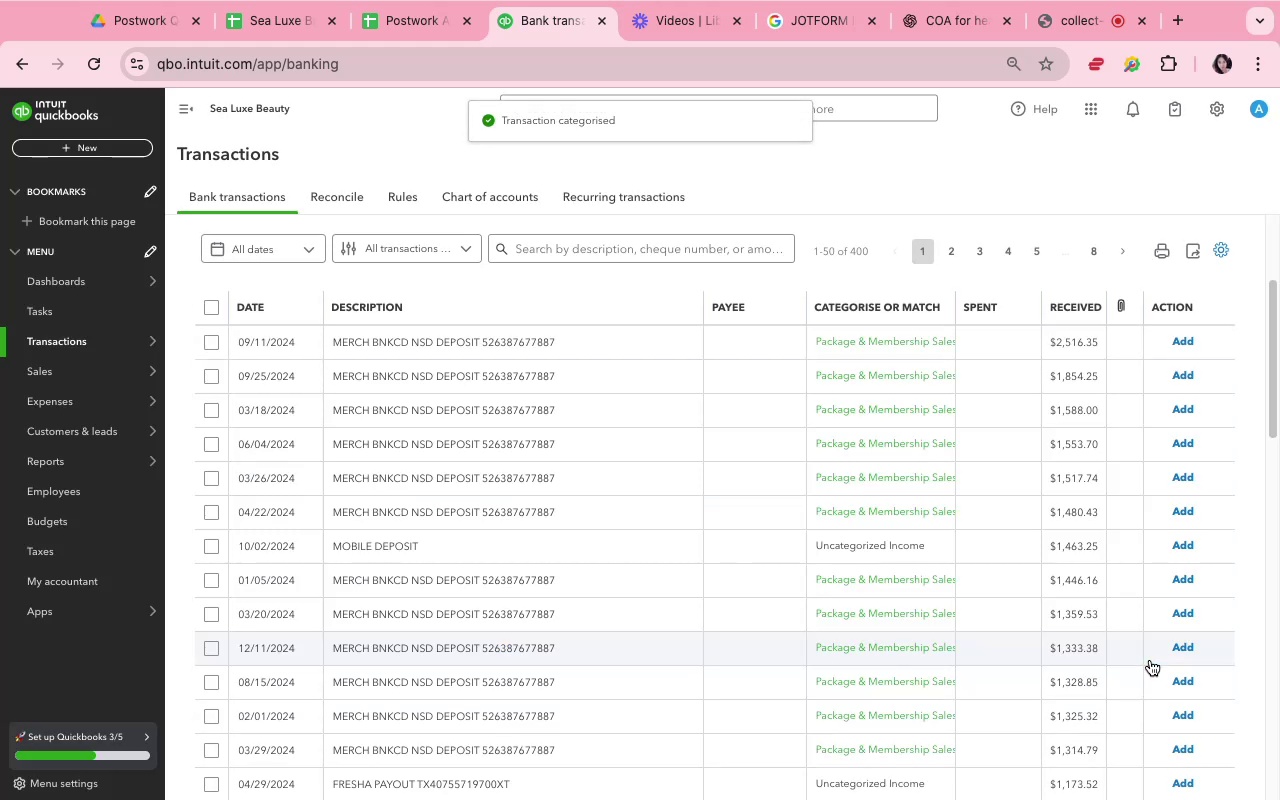 
wait(6.85)
 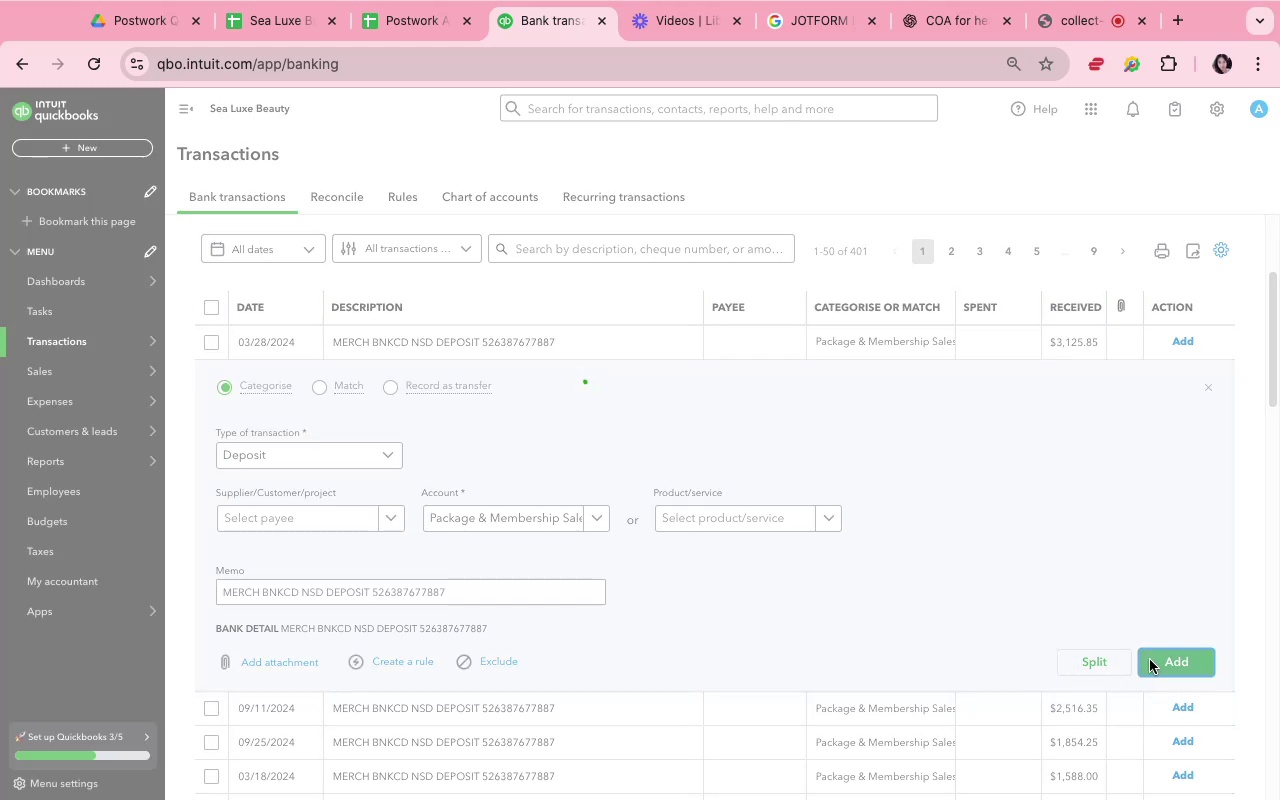 
scroll: coordinate [758, 595], scroll_direction: down, amount: 12.0
 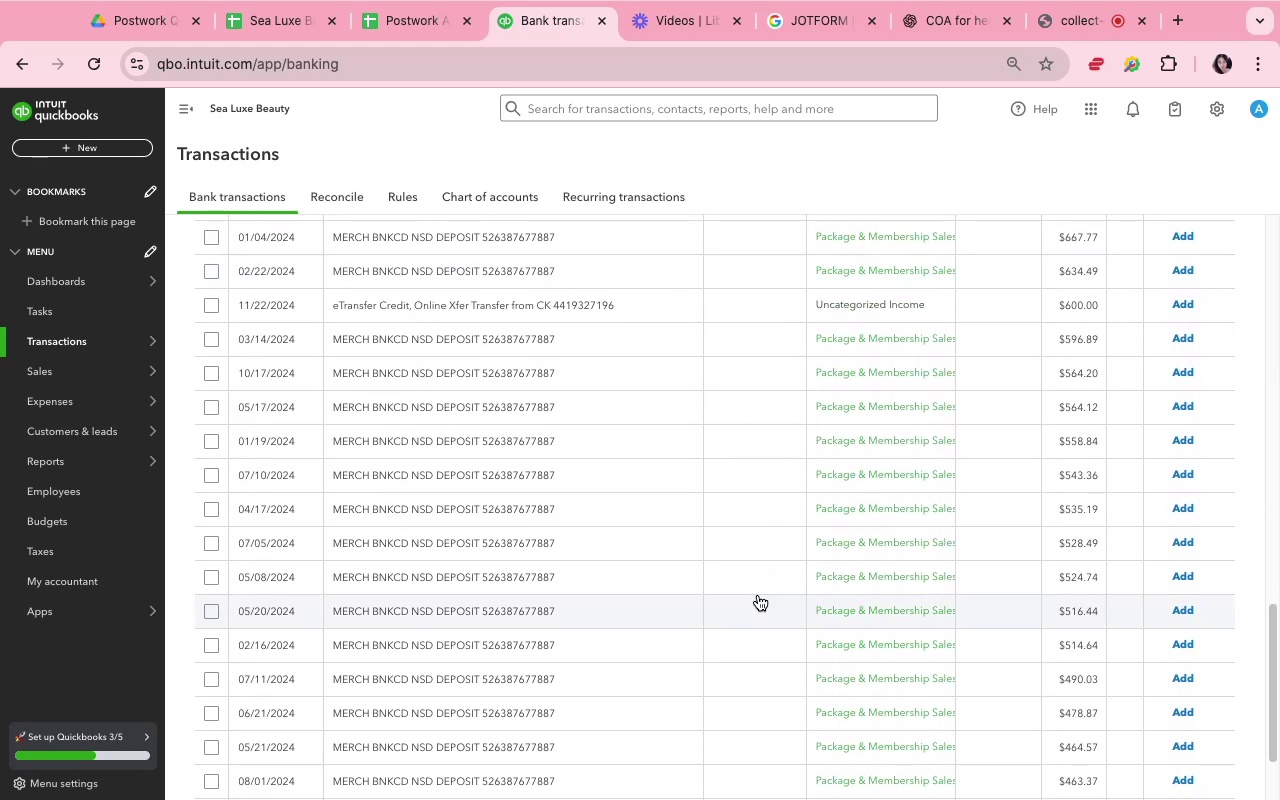 
scroll: coordinate [759, 596], scroll_direction: up, amount: 8.0
 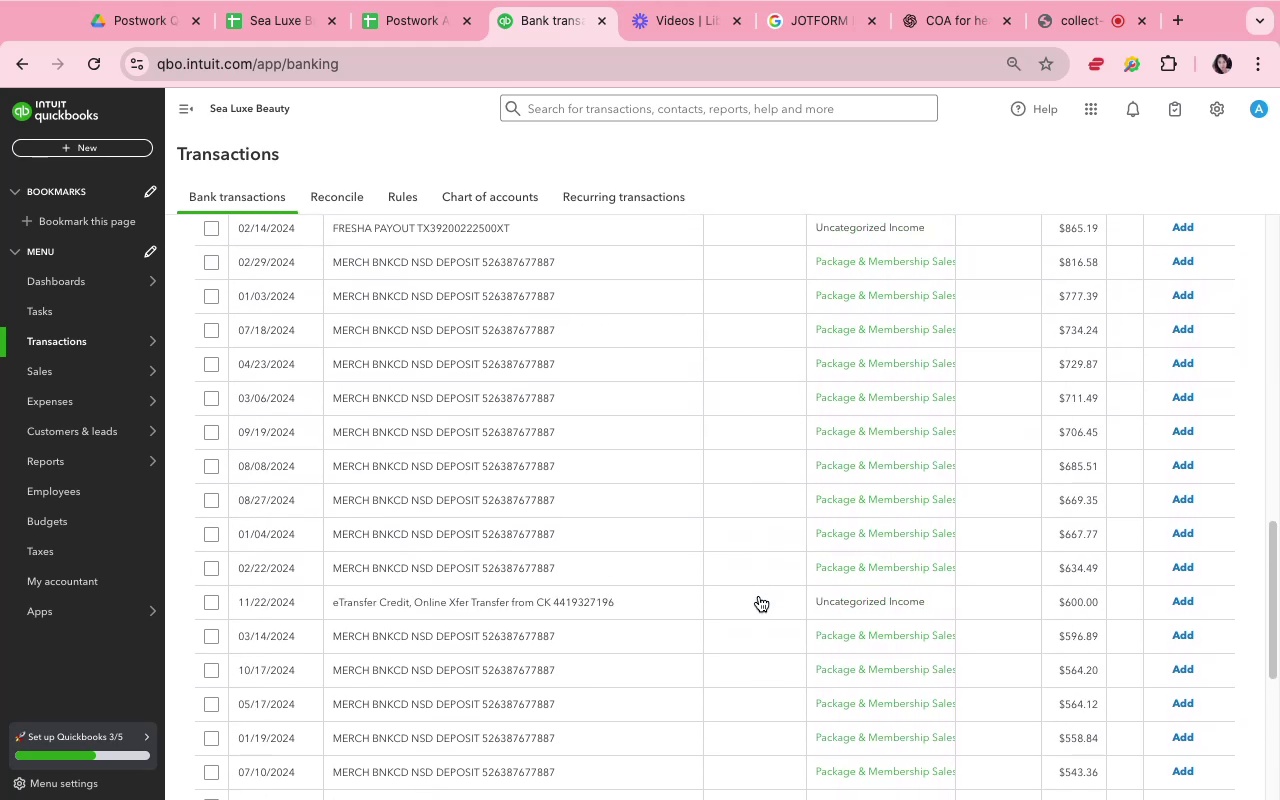 
scroll: coordinate [759, 596], scroll_direction: down, amount: 16.0
 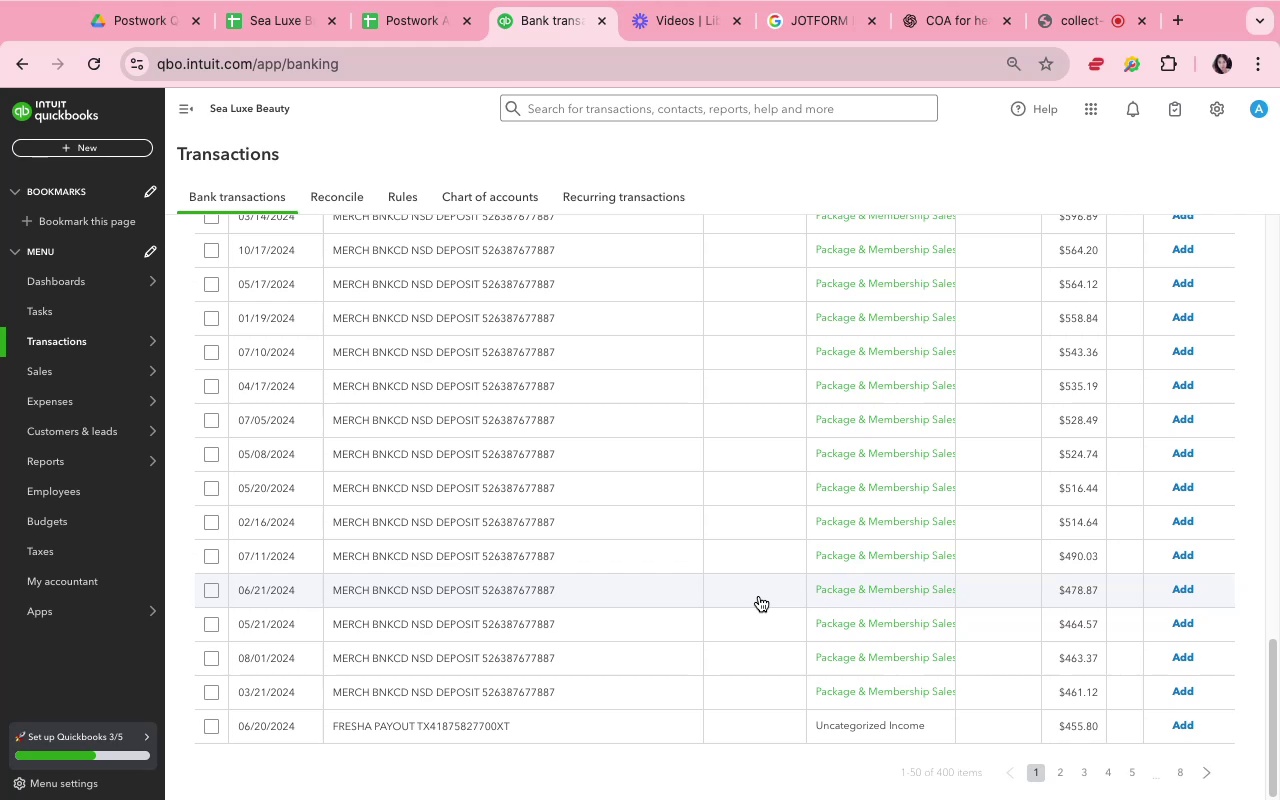 
scroll: coordinate [759, 596], scroll_direction: up, amount: 28.0
 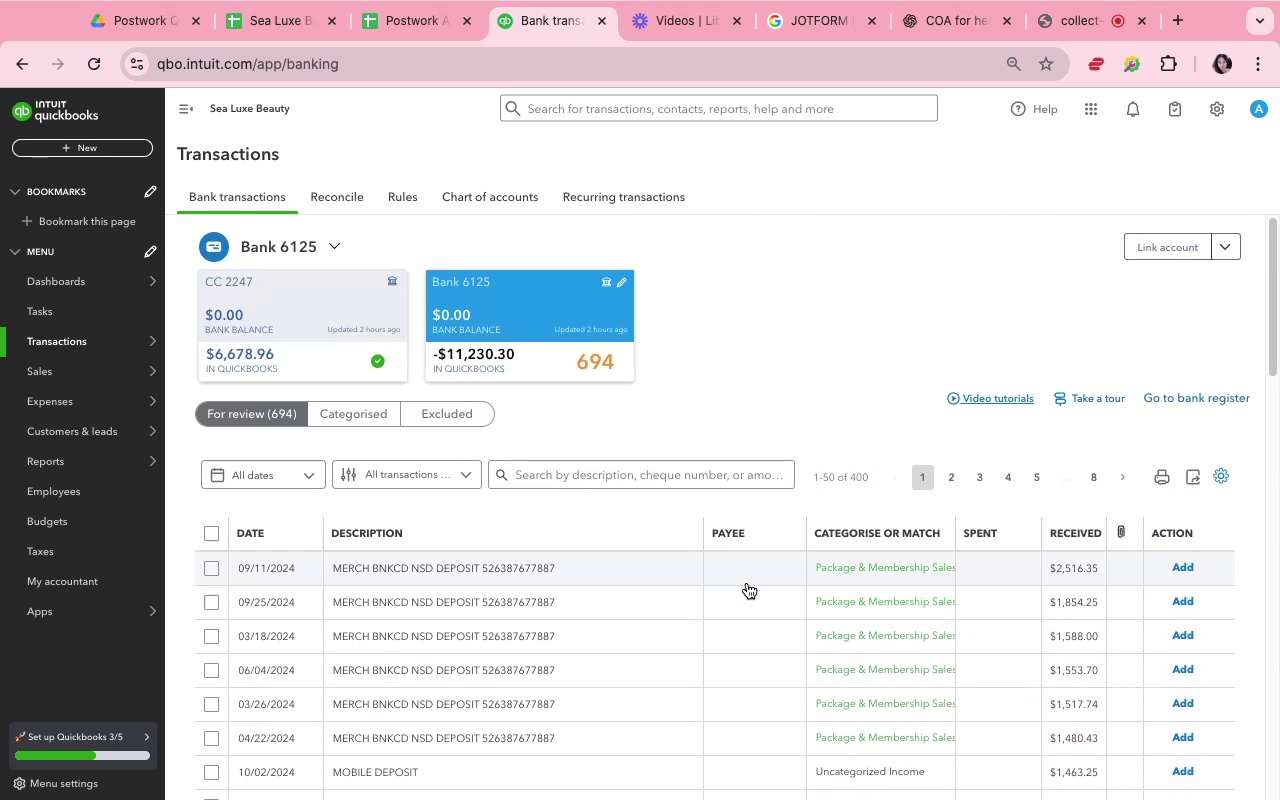 
left_click([743, 579])
 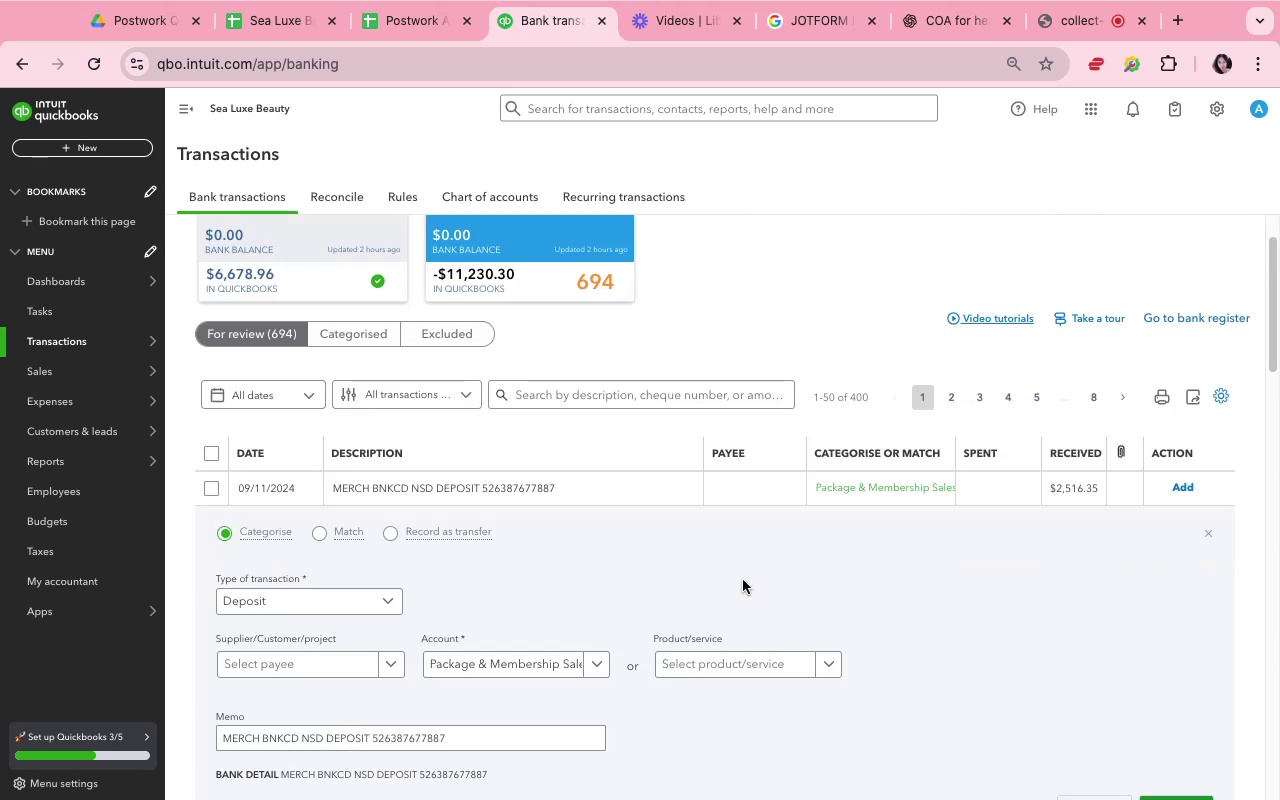 
scroll: coordinate [747, 584], scroll_direction: down, amount: 6.0
 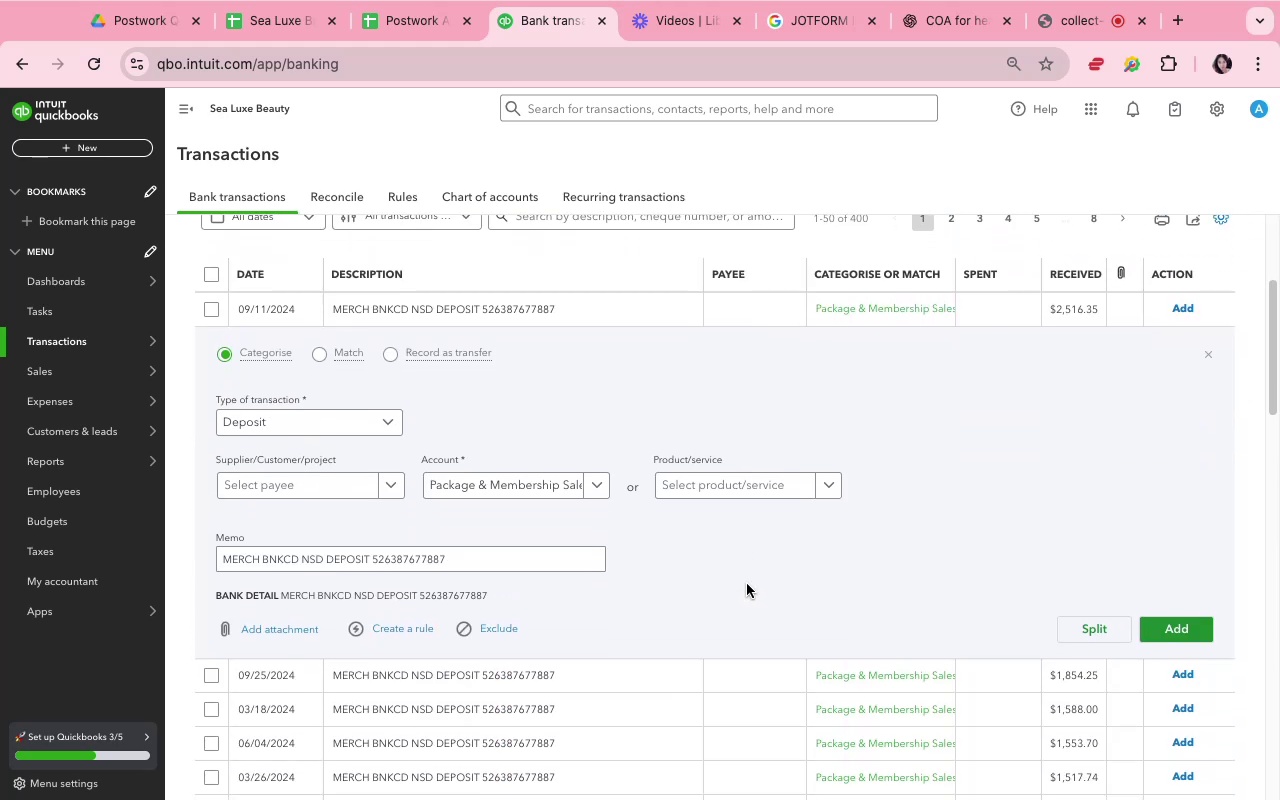 
left_click([747, 584])
 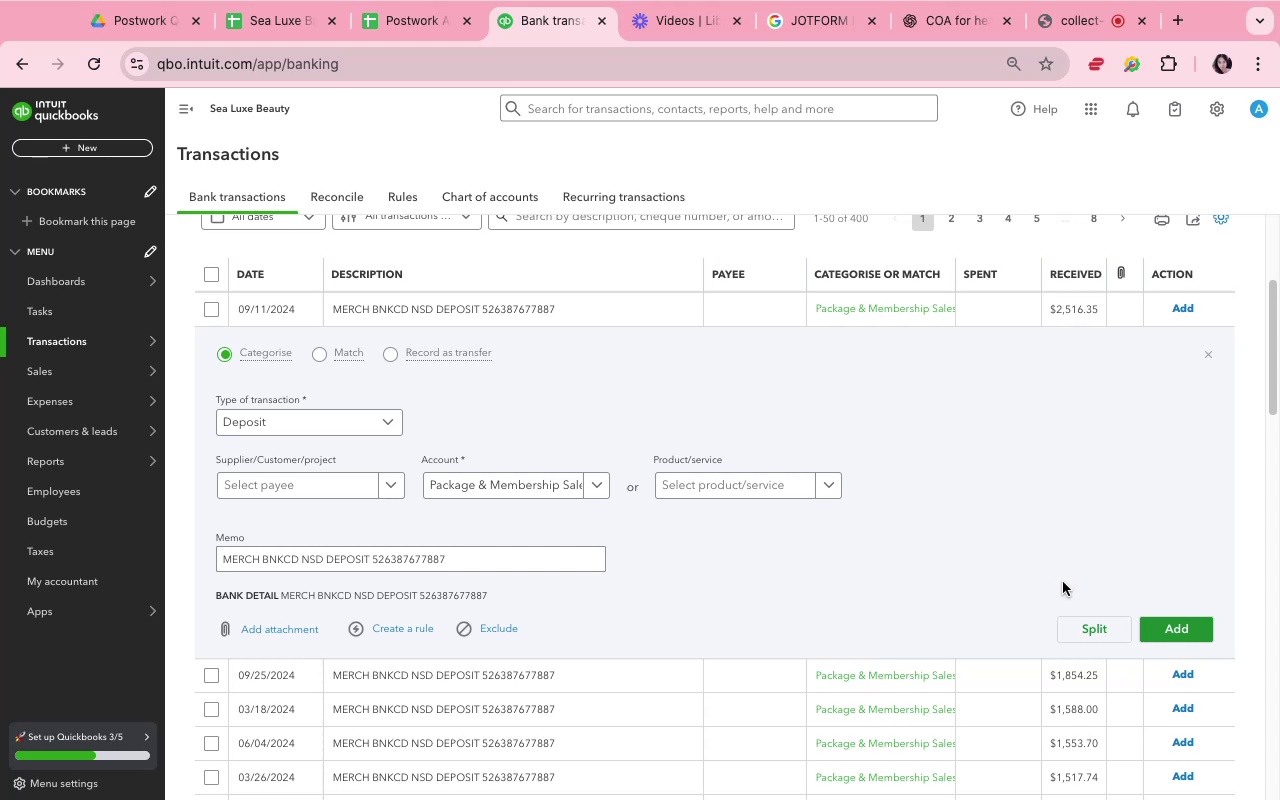 
wait(31.17)
 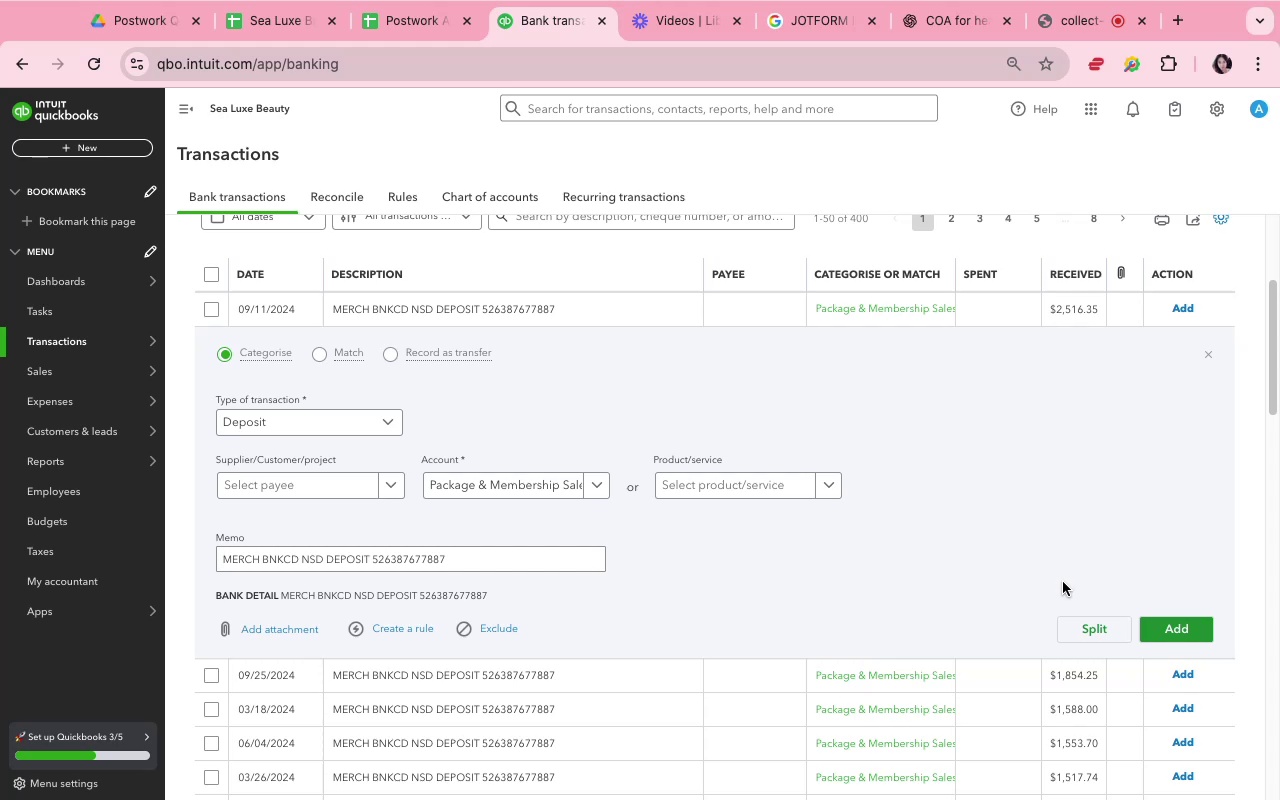 
left_click([904, 494])
 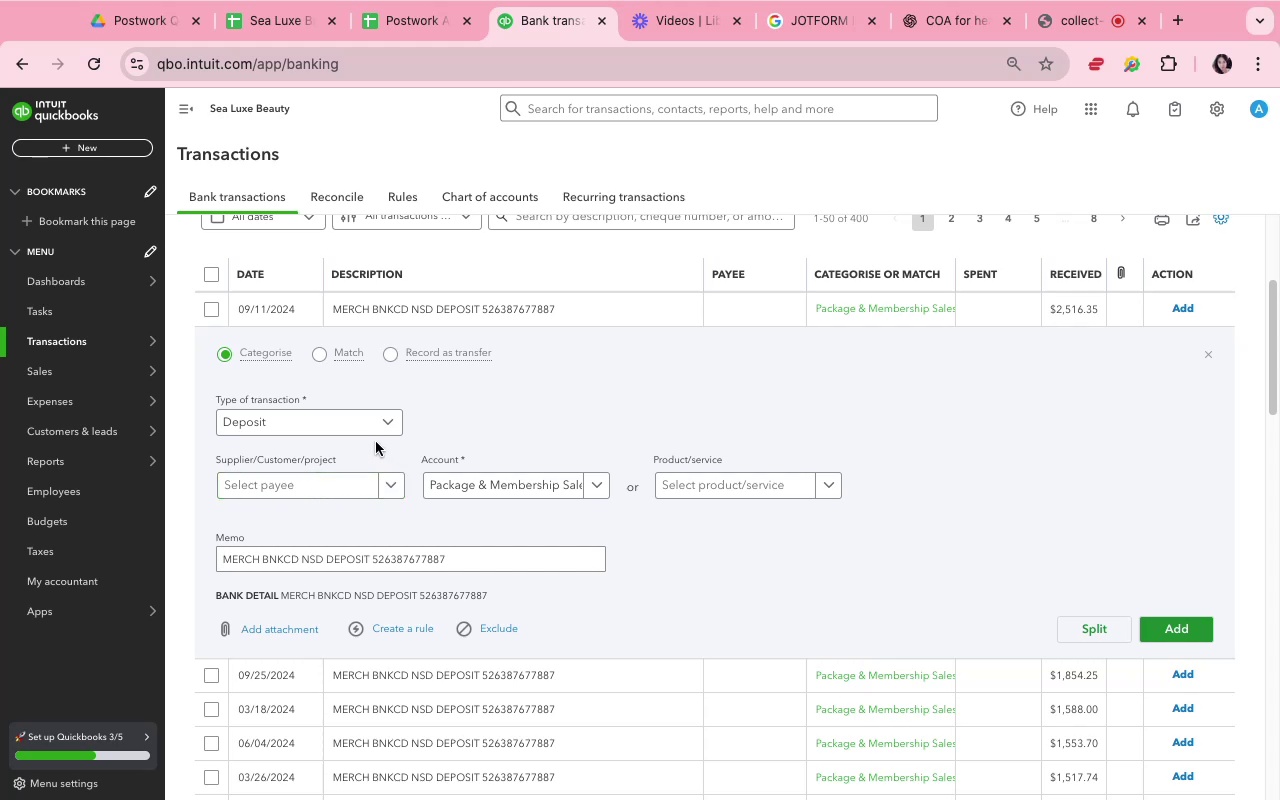 
wait(20.65)
 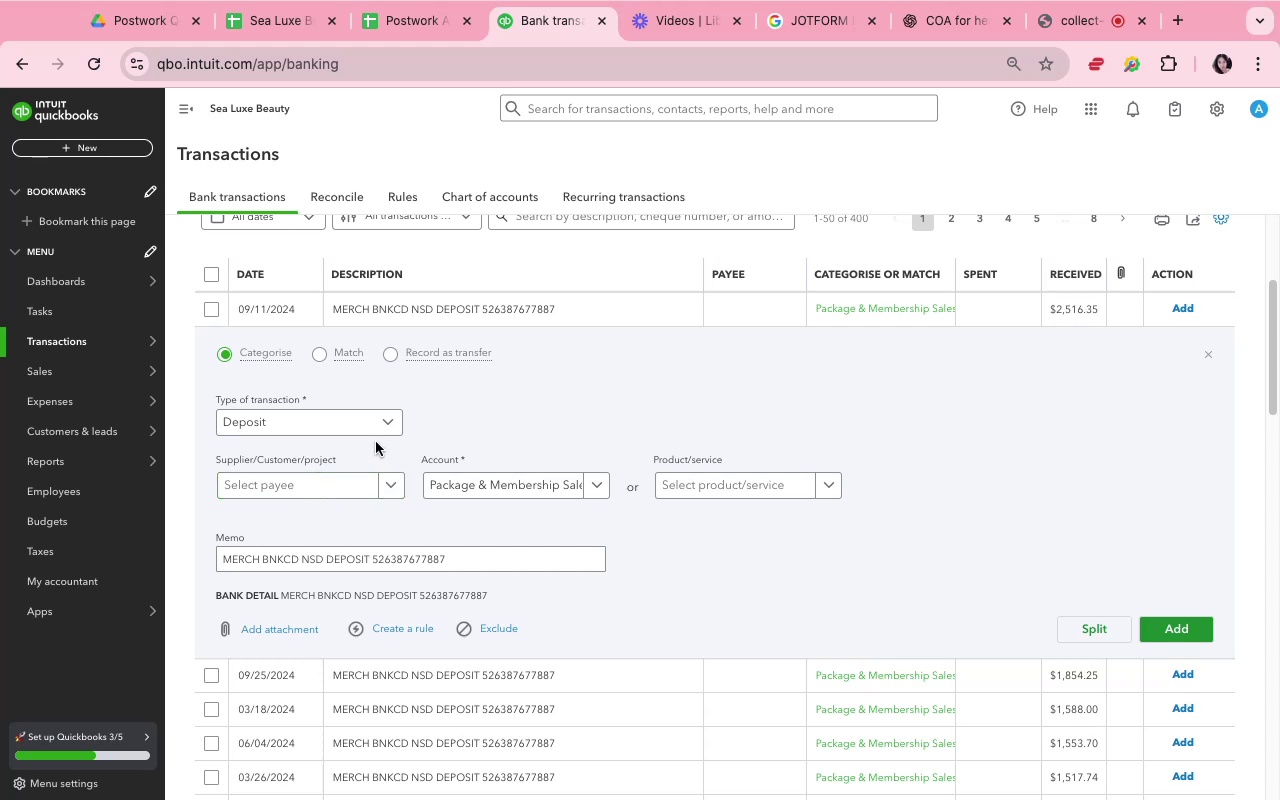 
left_click([726, 586])
 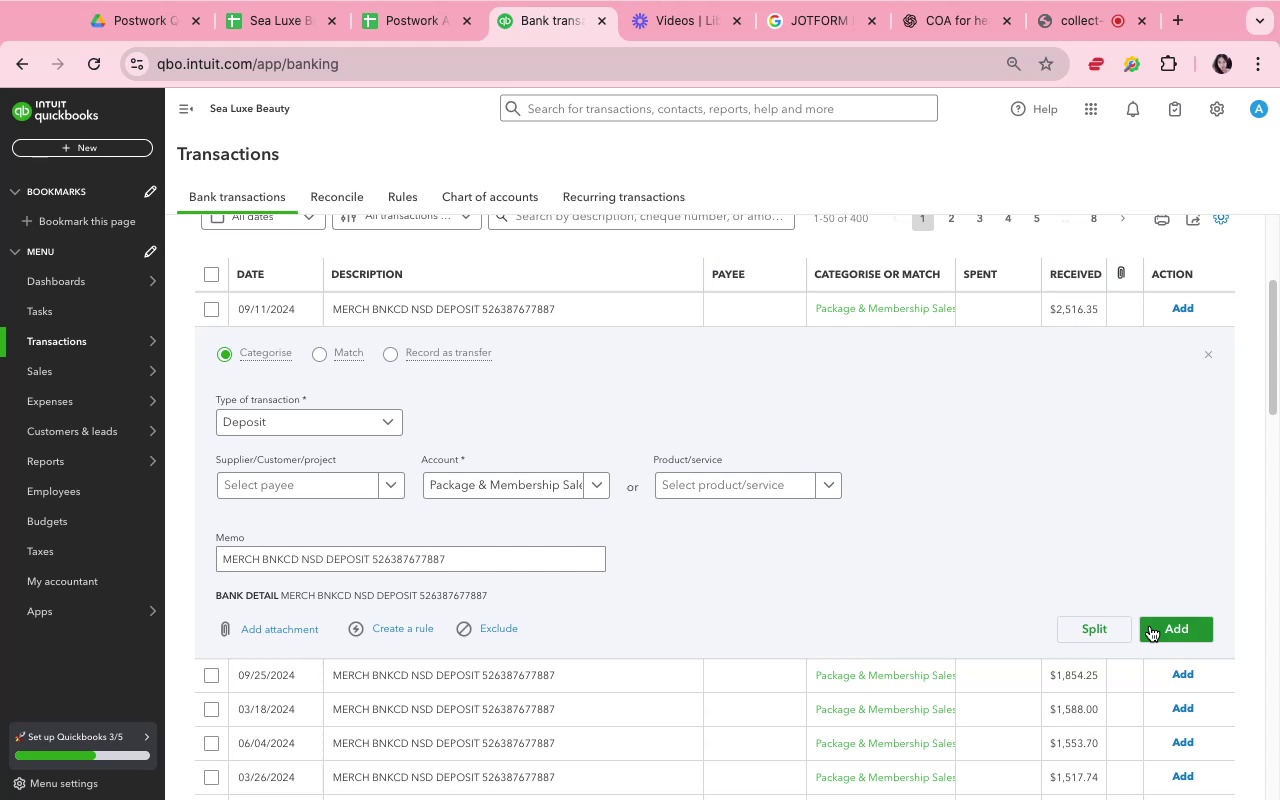 
left_click([1171, 637])
 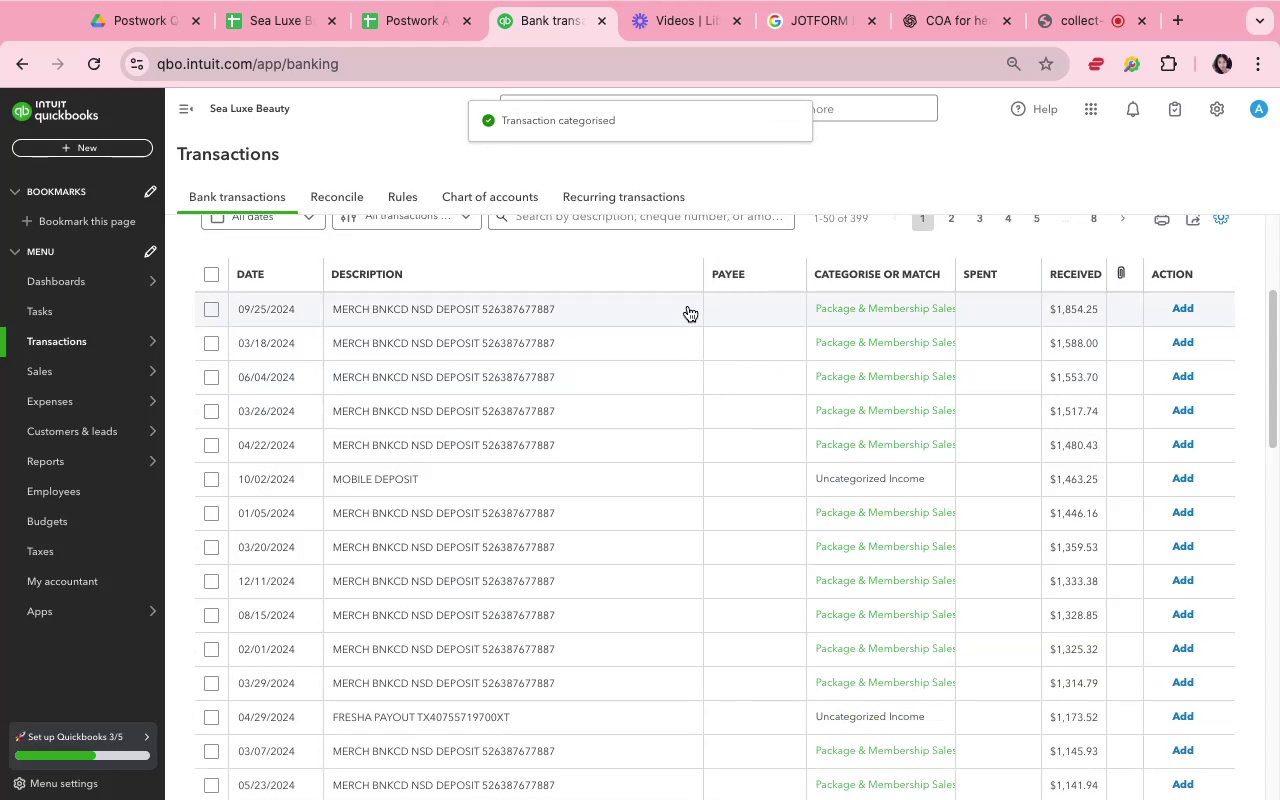 
wait(7.63)
 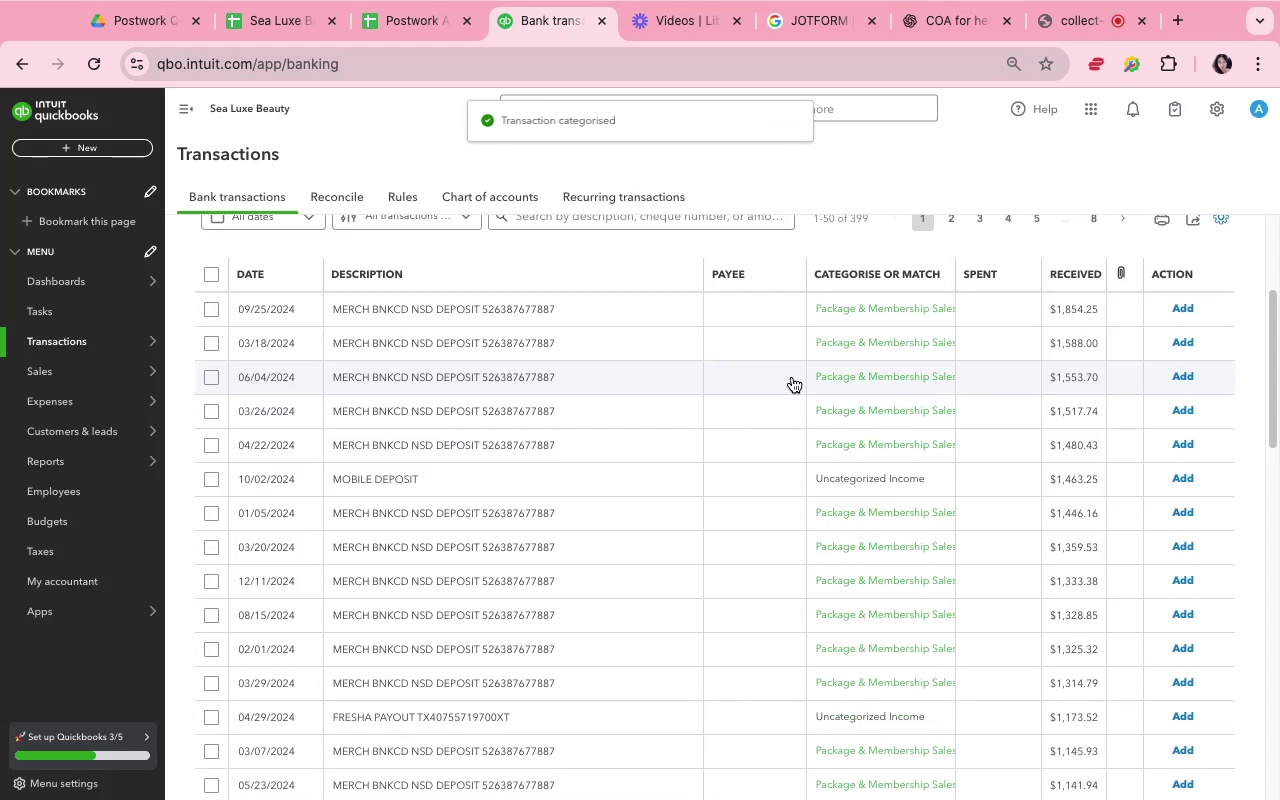 
left_click([688, 306])
 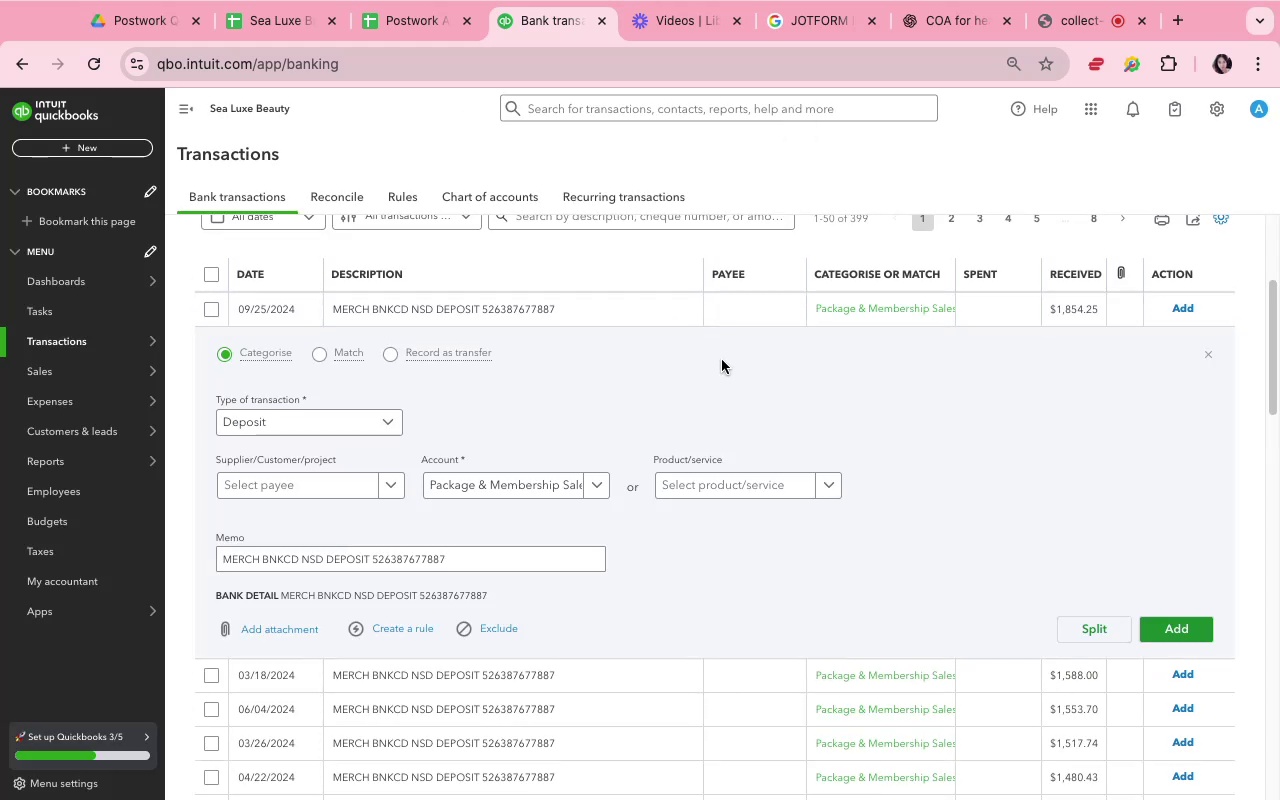 
left_click([729, 370])
 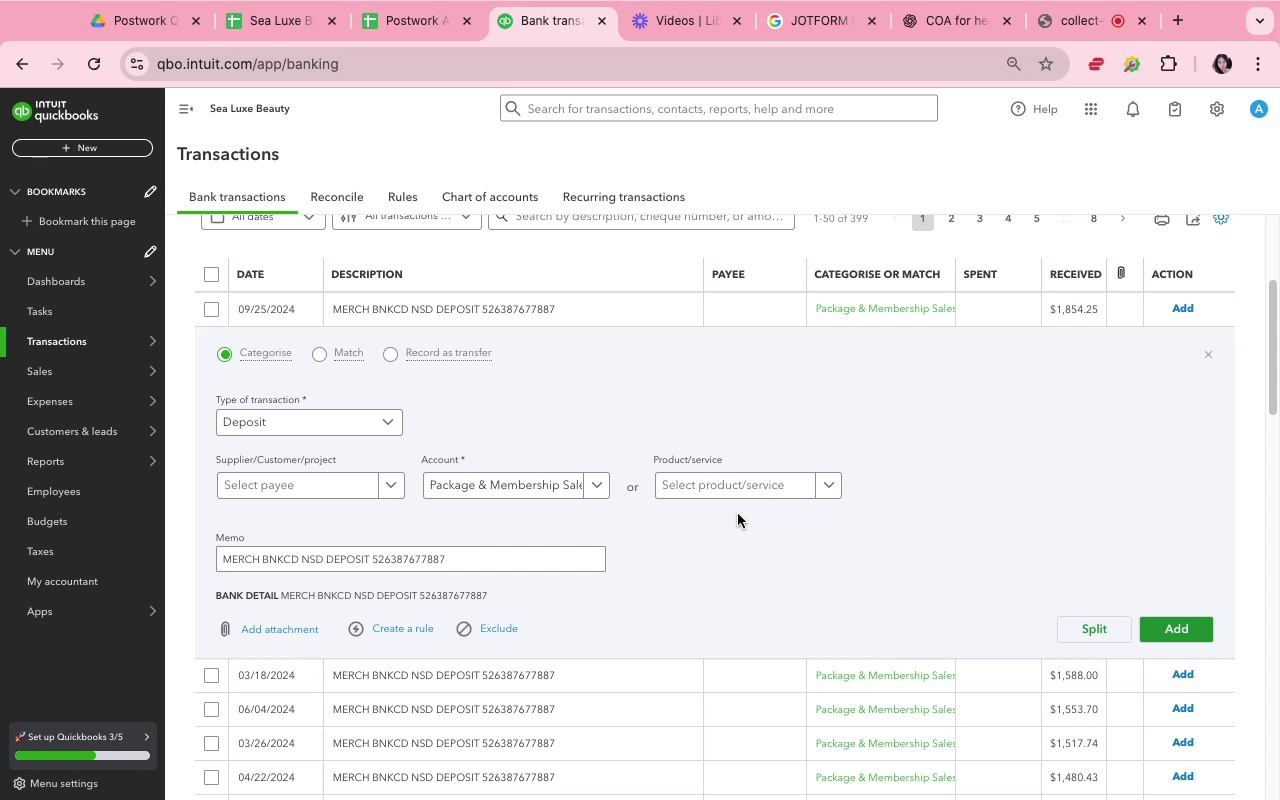 
left_click([763, 583])
 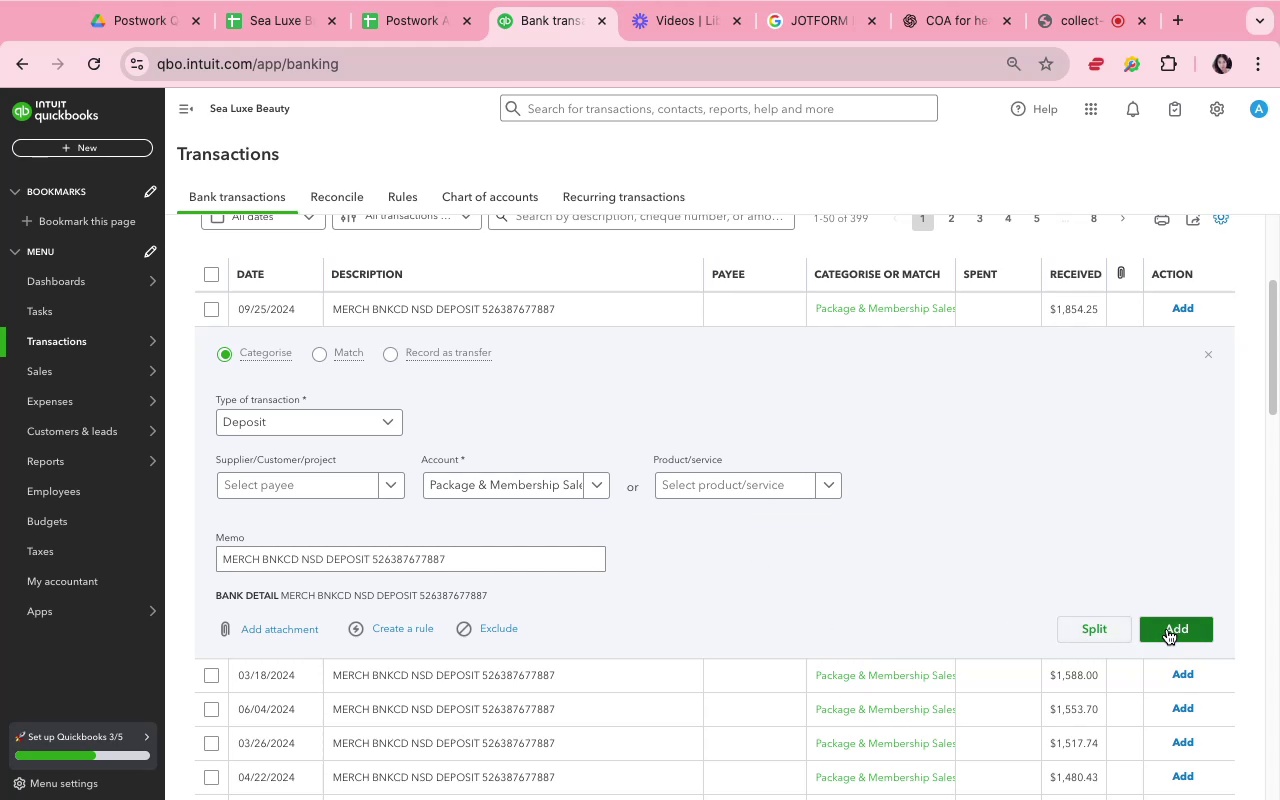 
left_click([1168, 629])
 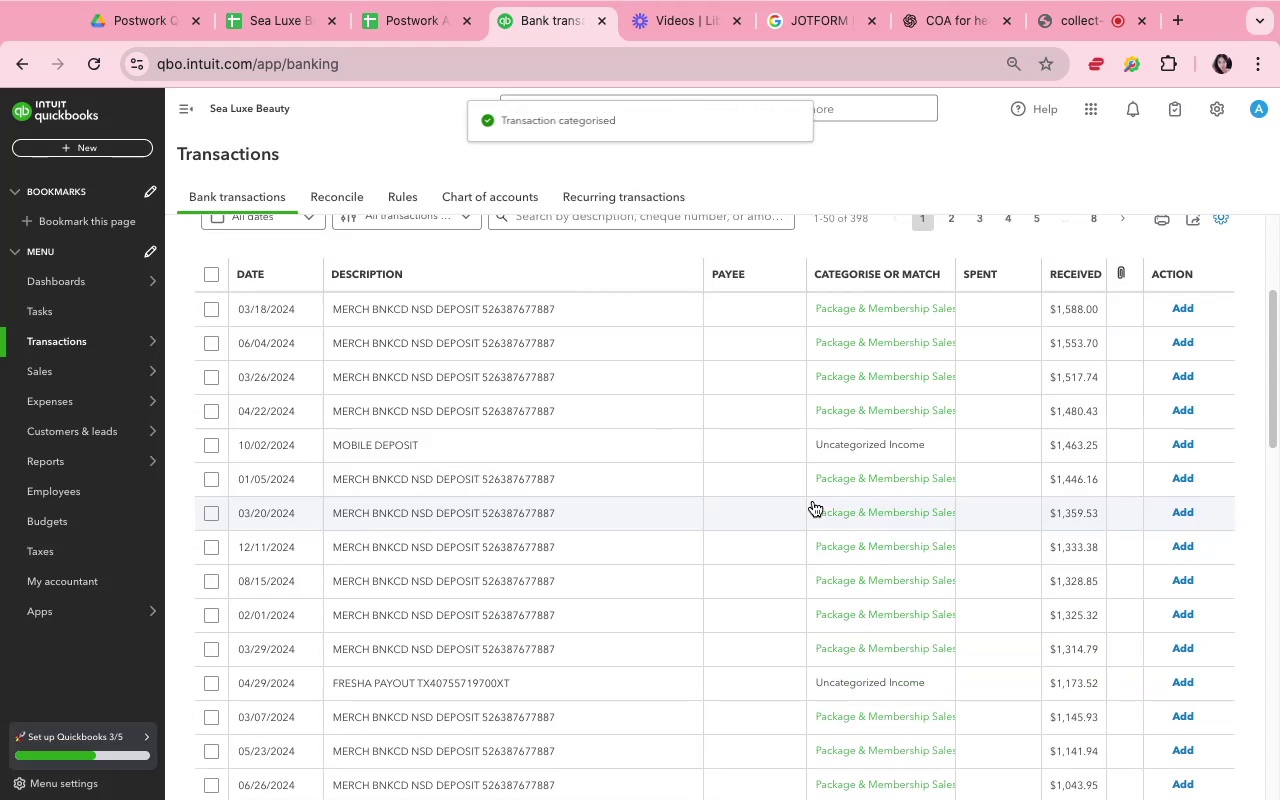 
scroll: coordinate [804, 493], scroll_direction: down, amount: 54.0
 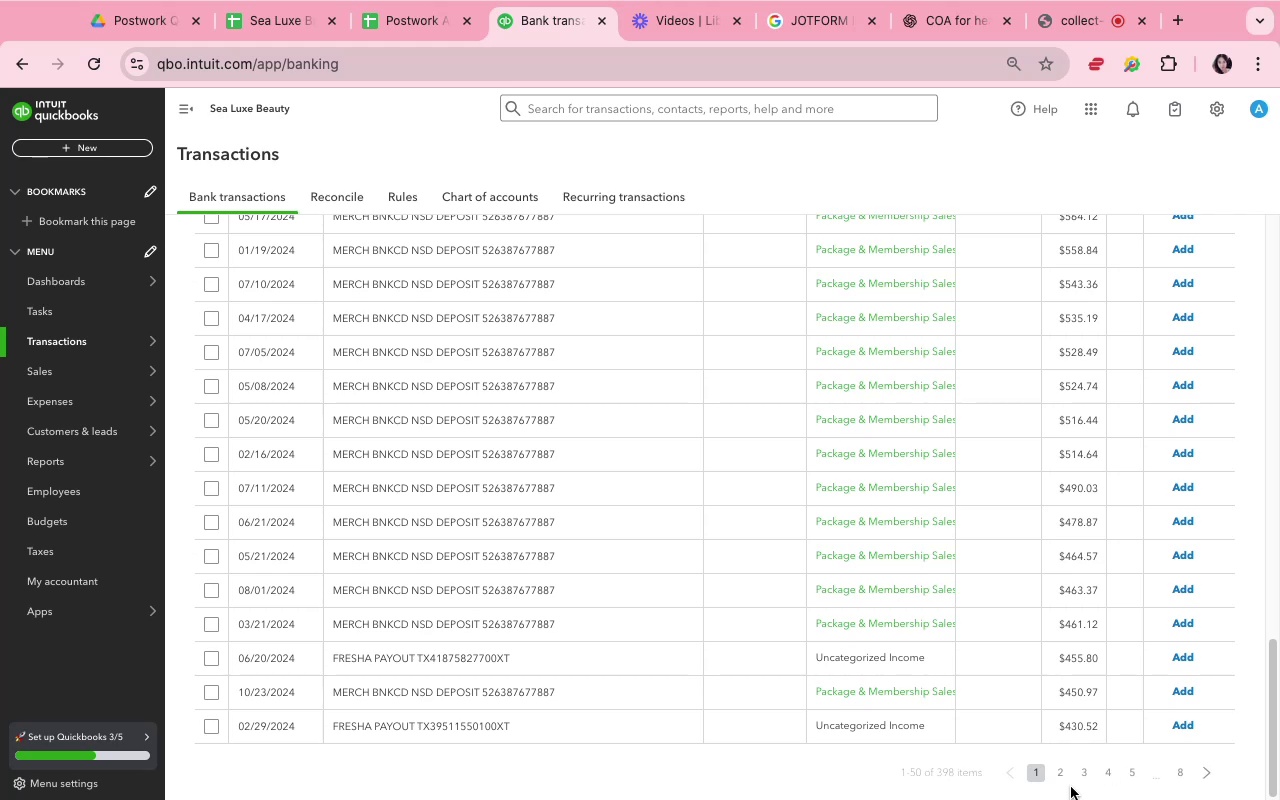 
left_click([1056, 773])
 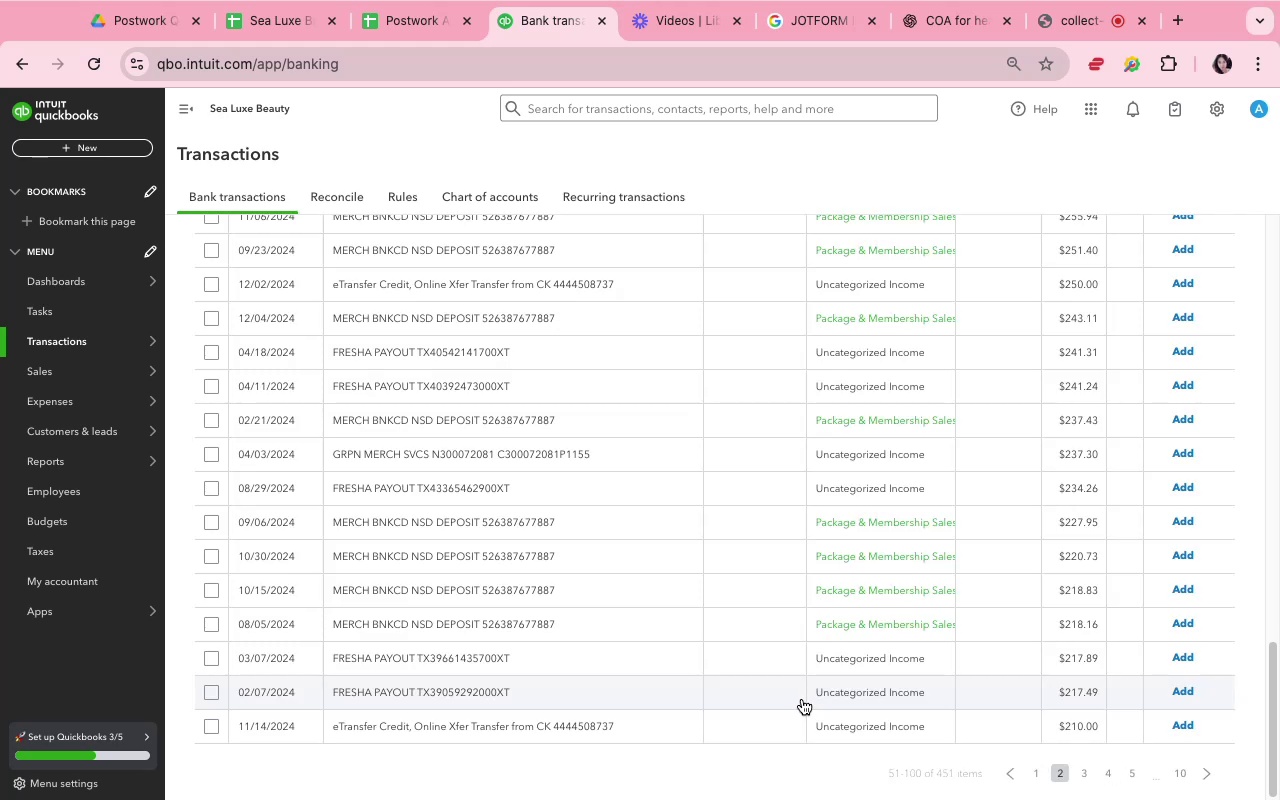 
scroll: coordinate [802, 699], scroll_direction: down, amount: 1.0
 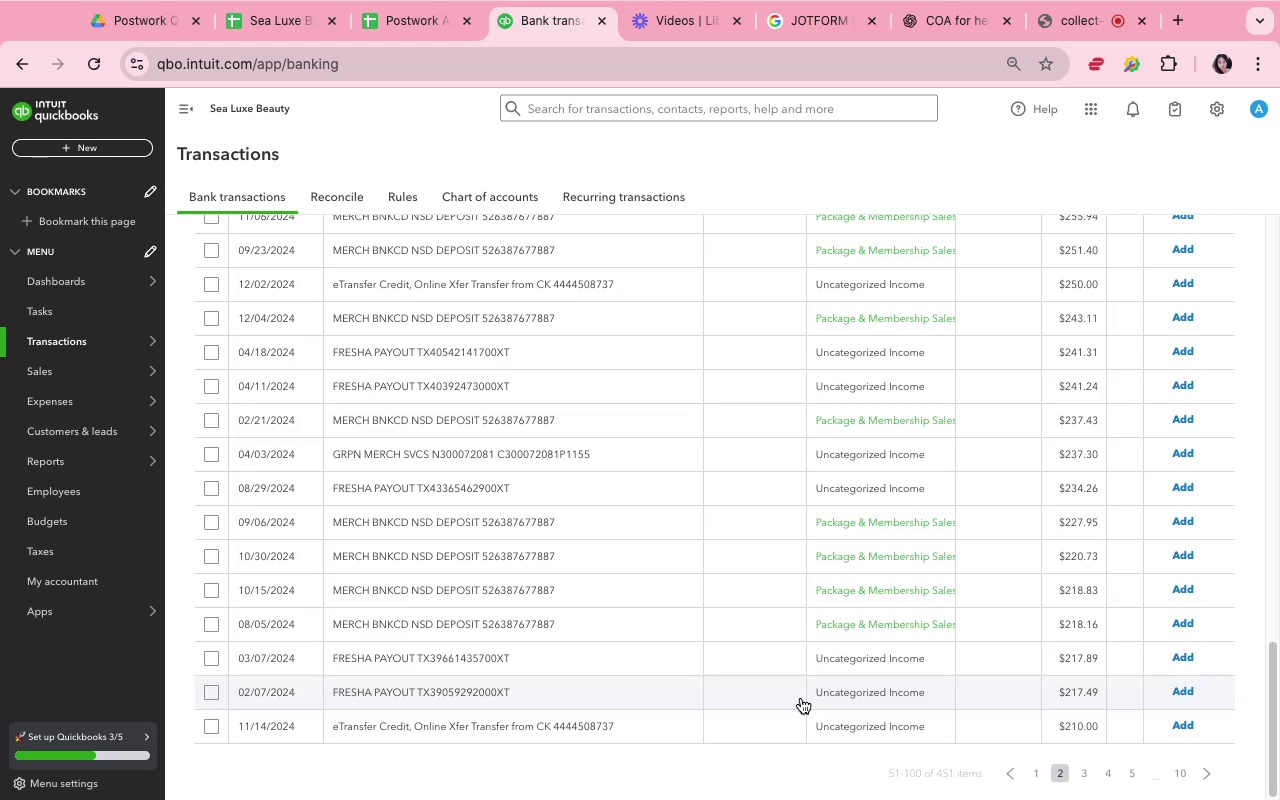 
wait(5.14)
 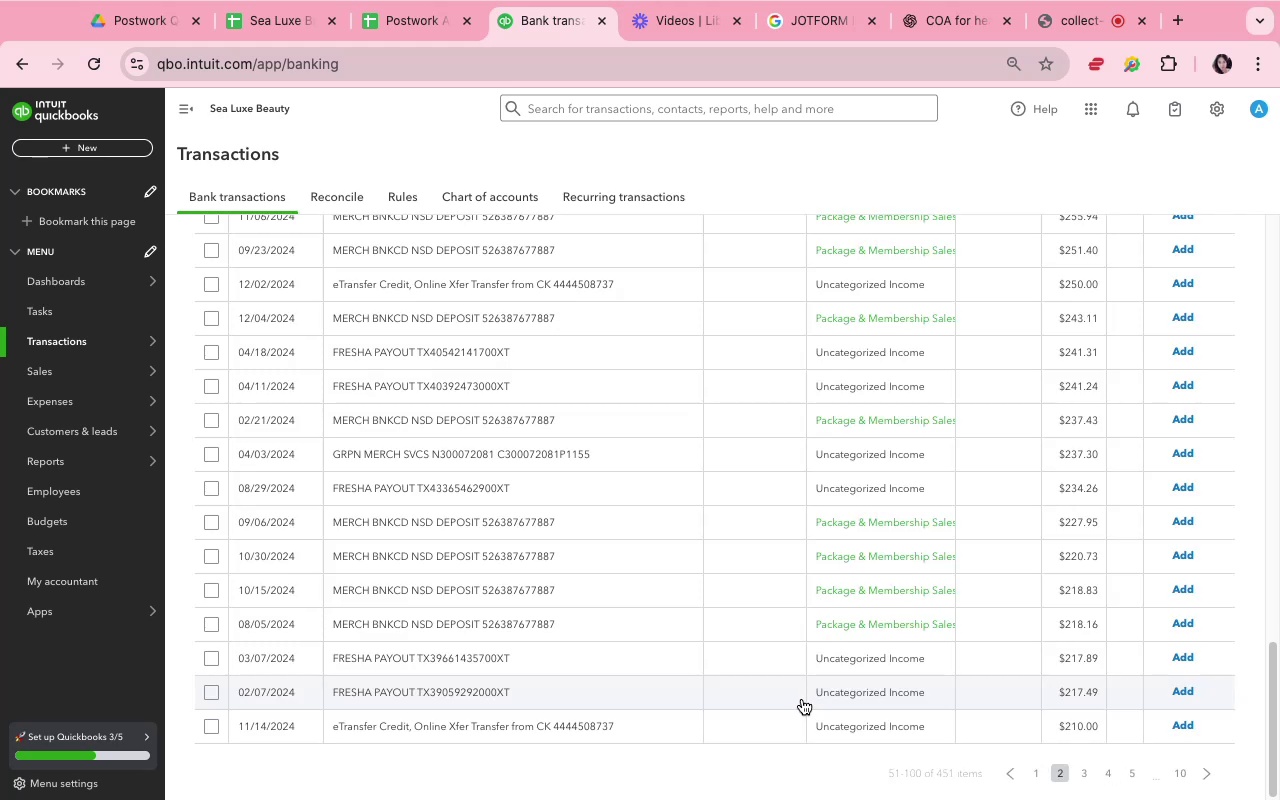 
scroll: coordinate [756, 644], scroll_direction: up, amount: 16.0
 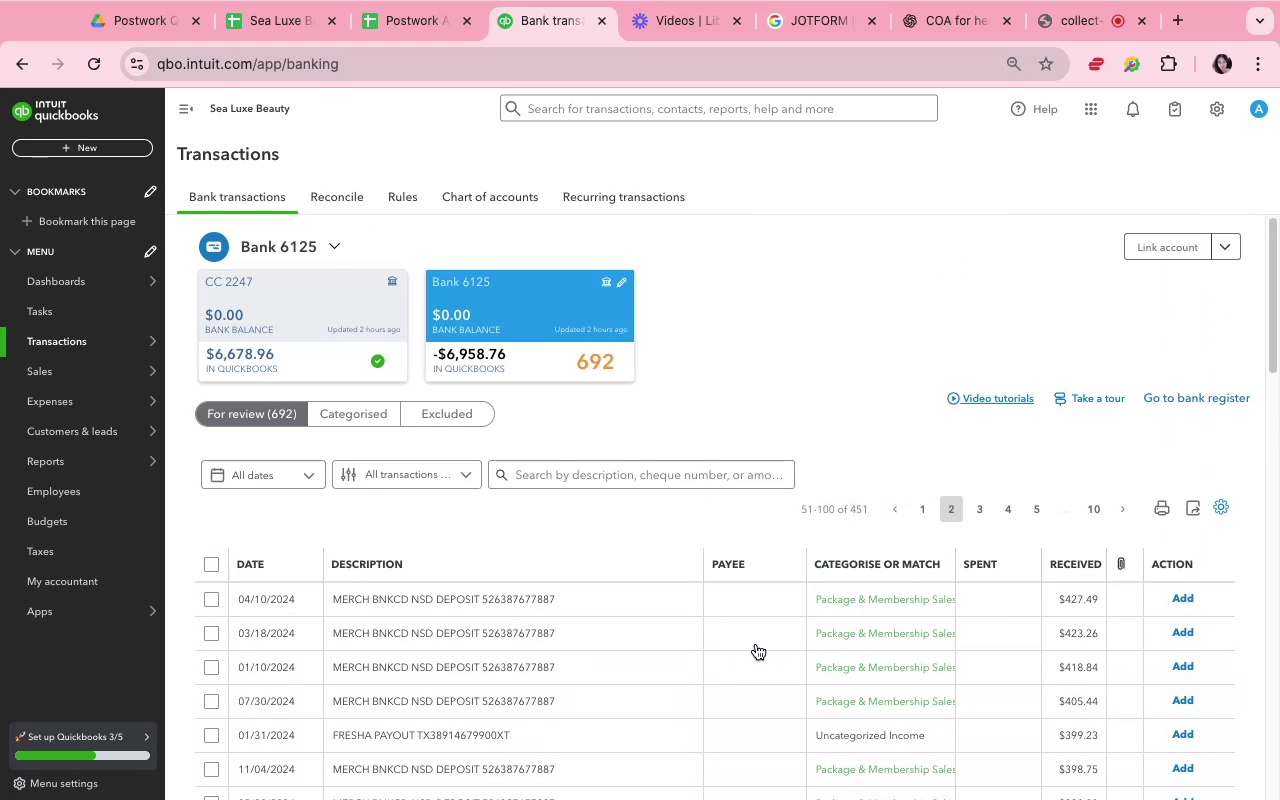 
scroll: coordinate [972, 702], scroll_direction: down, amount: 64.0
 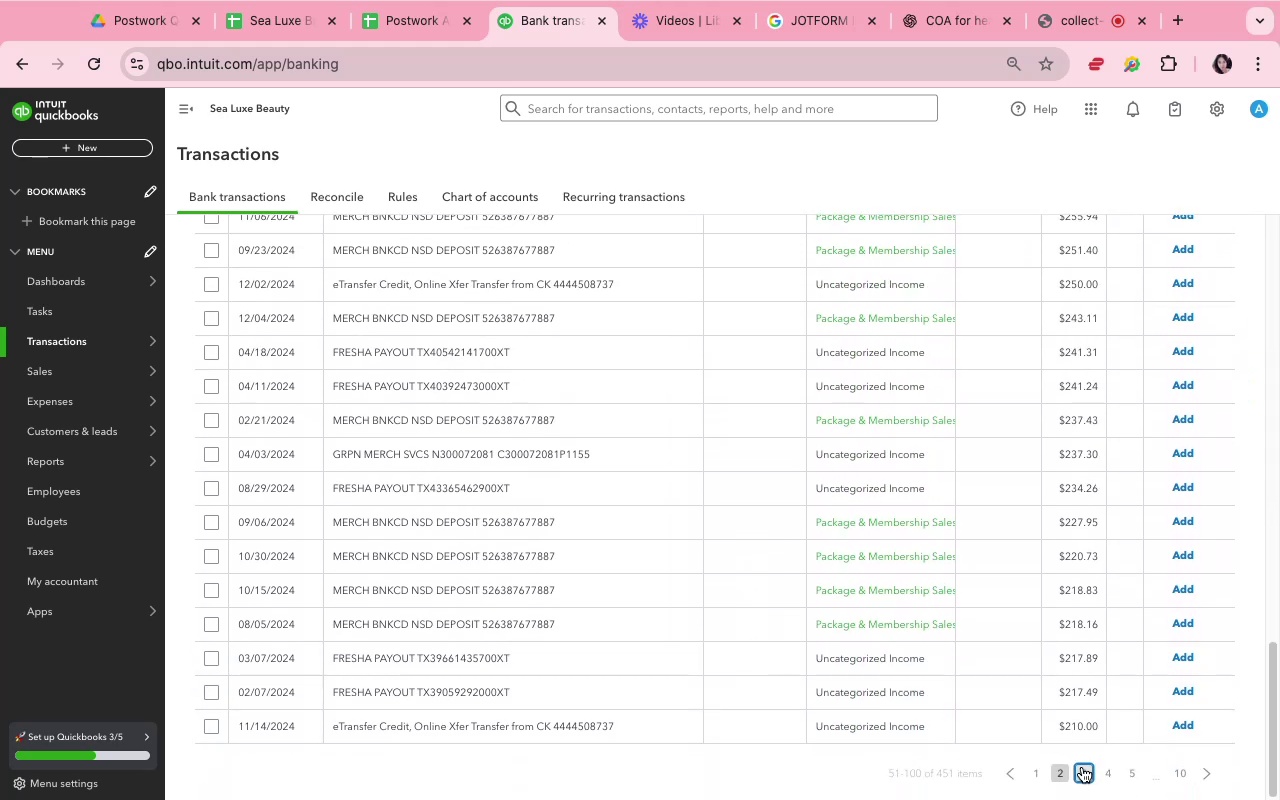 
left_click([1082, 767])
 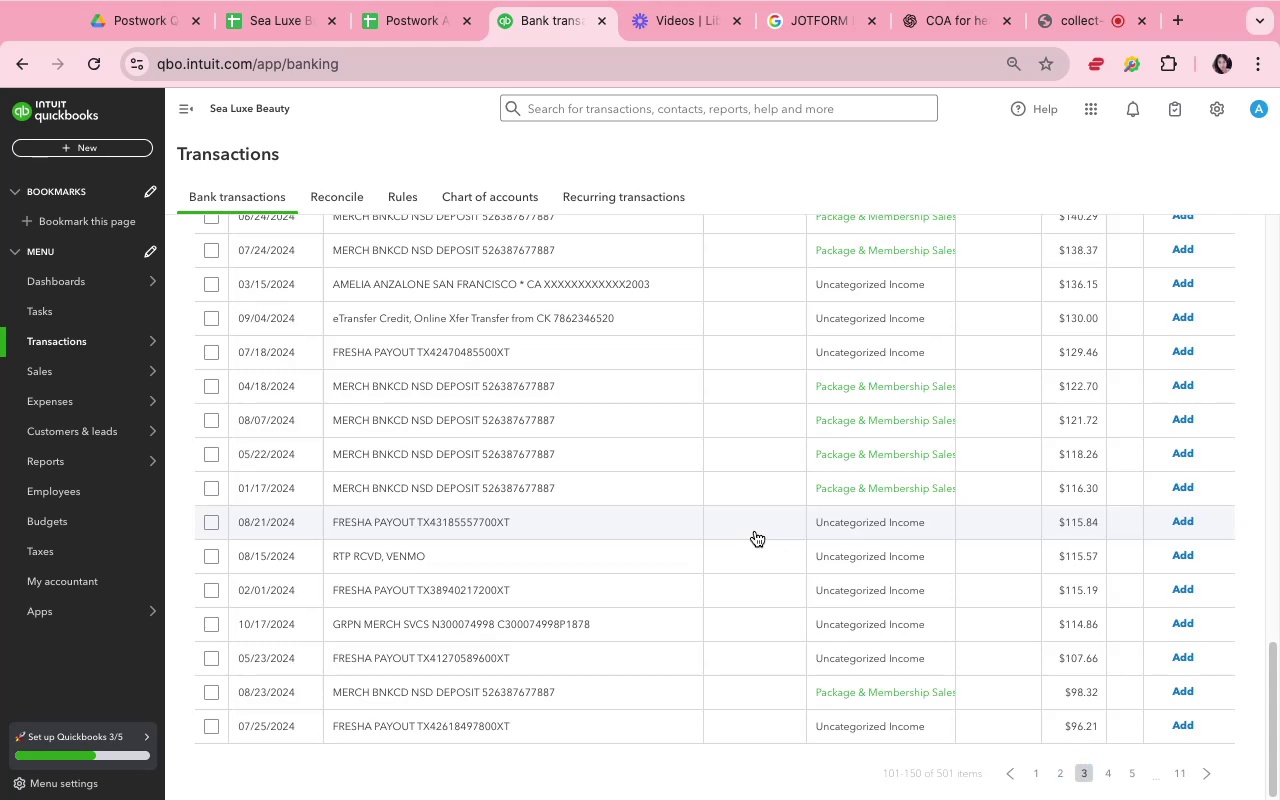 
wait(7.58)
 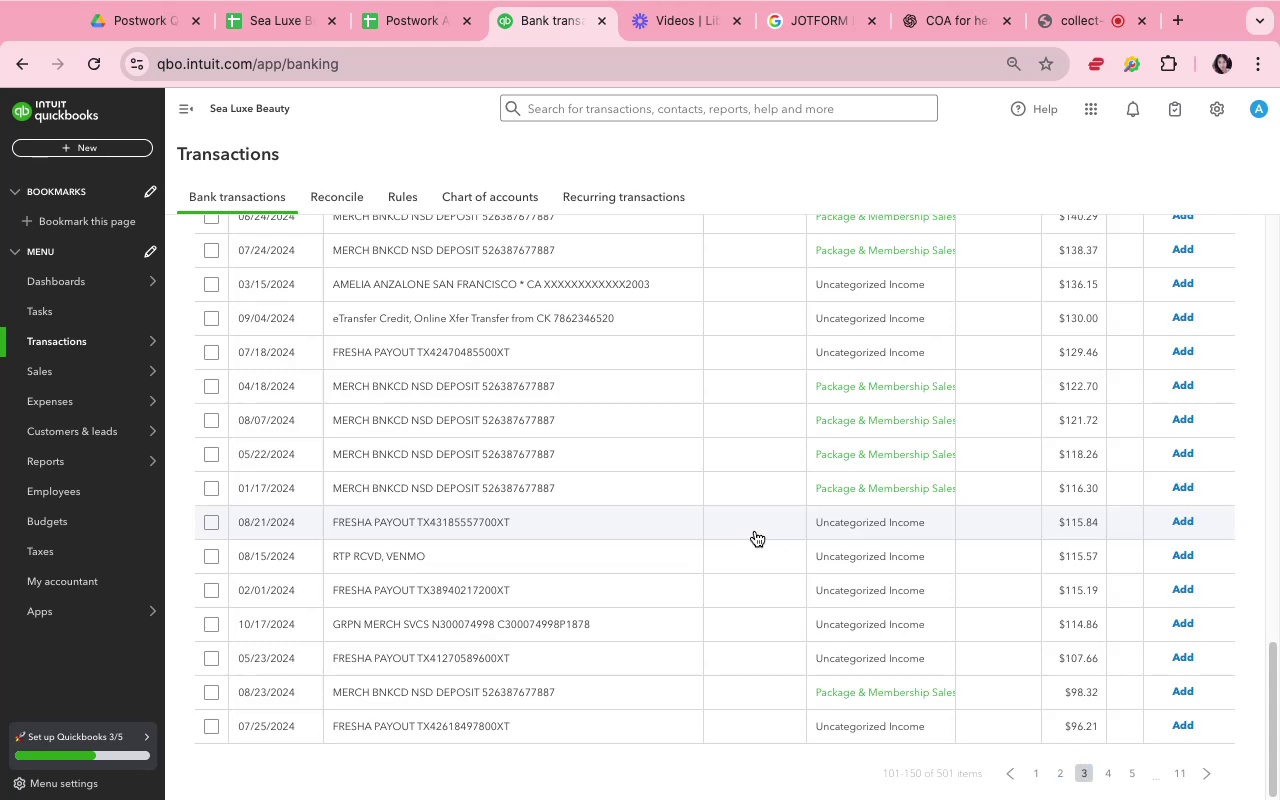 
scroll: coordinate [745, 521], scroll_direction: up, amount: 11.0
 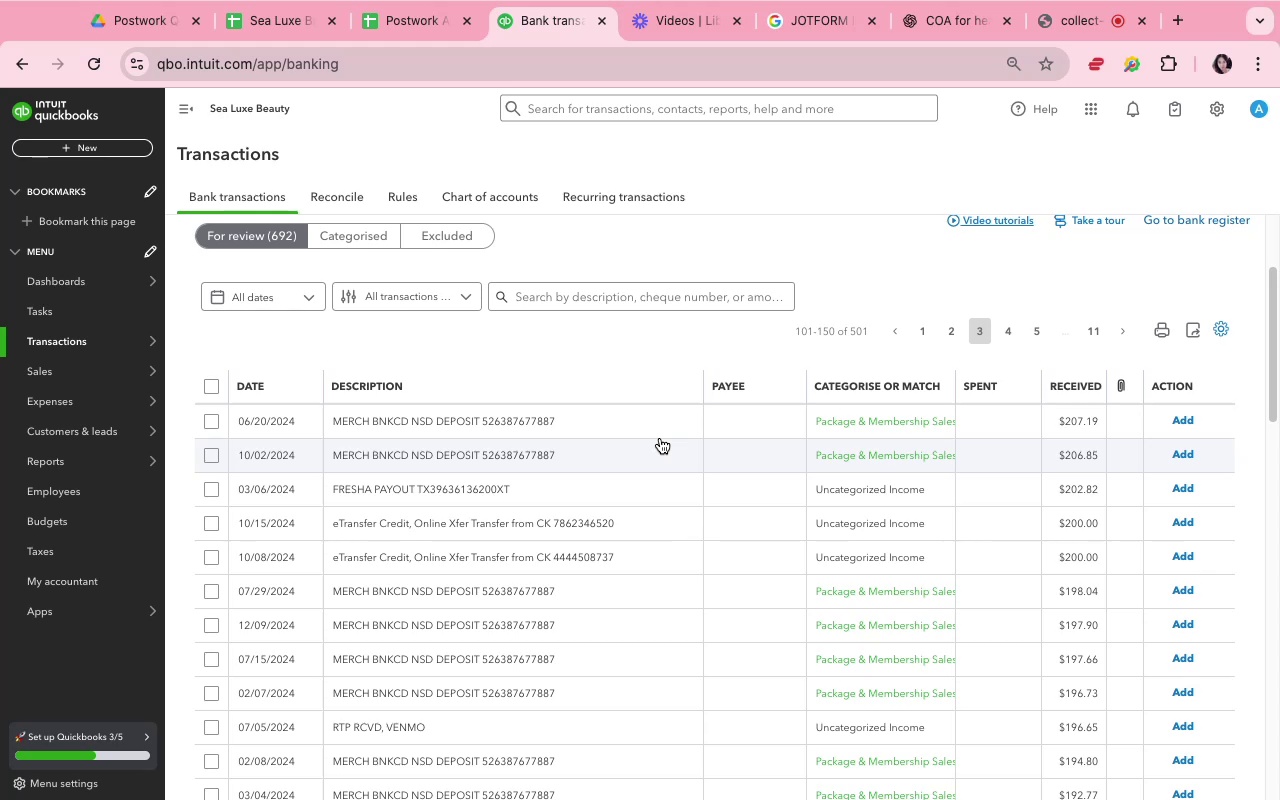 
wait(11.35)
 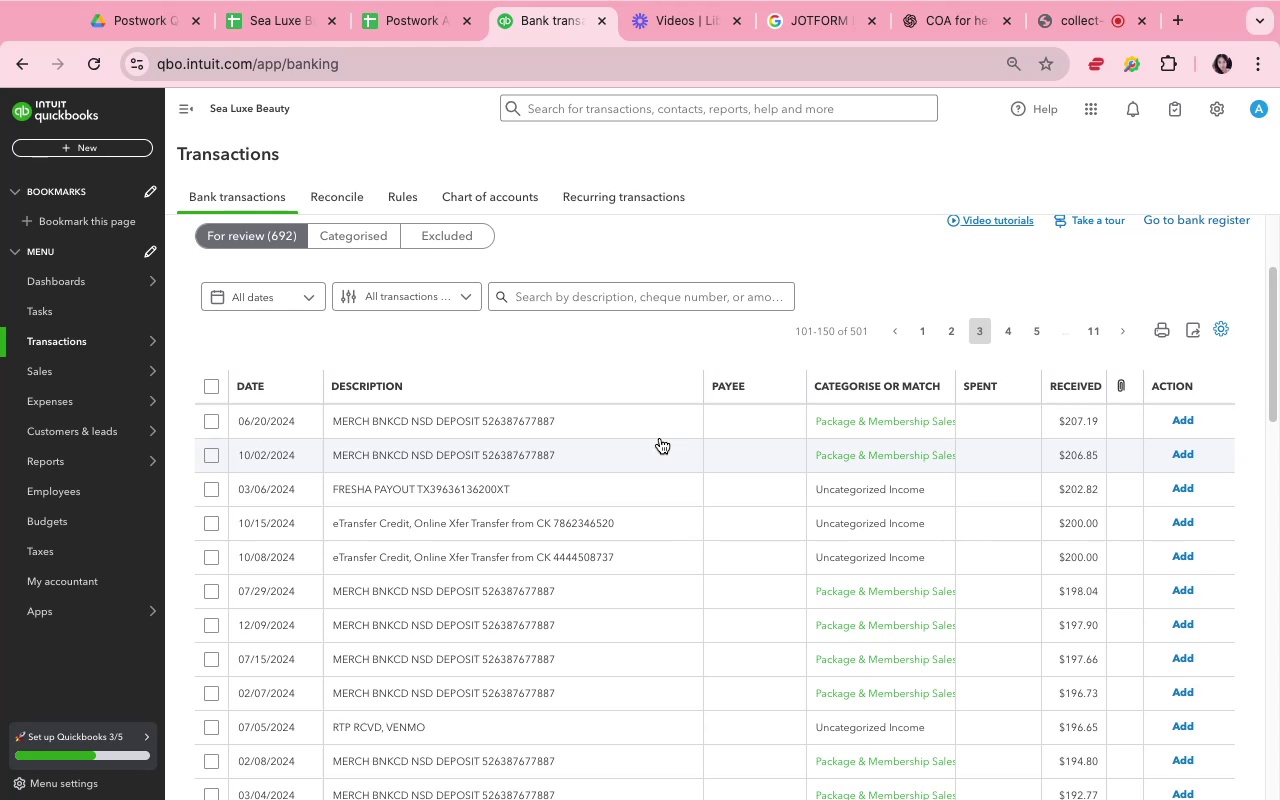 
left_click([761, 528])
 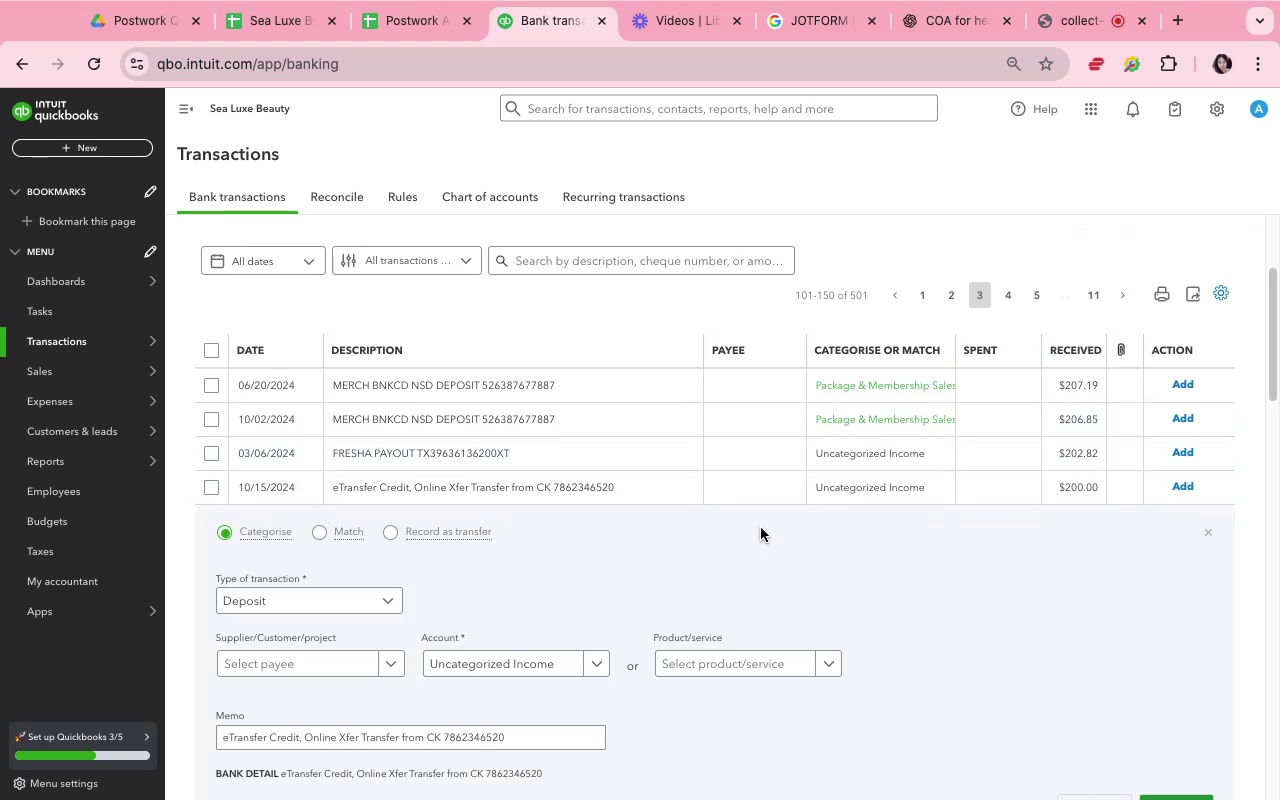 
scroll: coordinate [761, 528], scroll_direction: down, amount: 8.0
 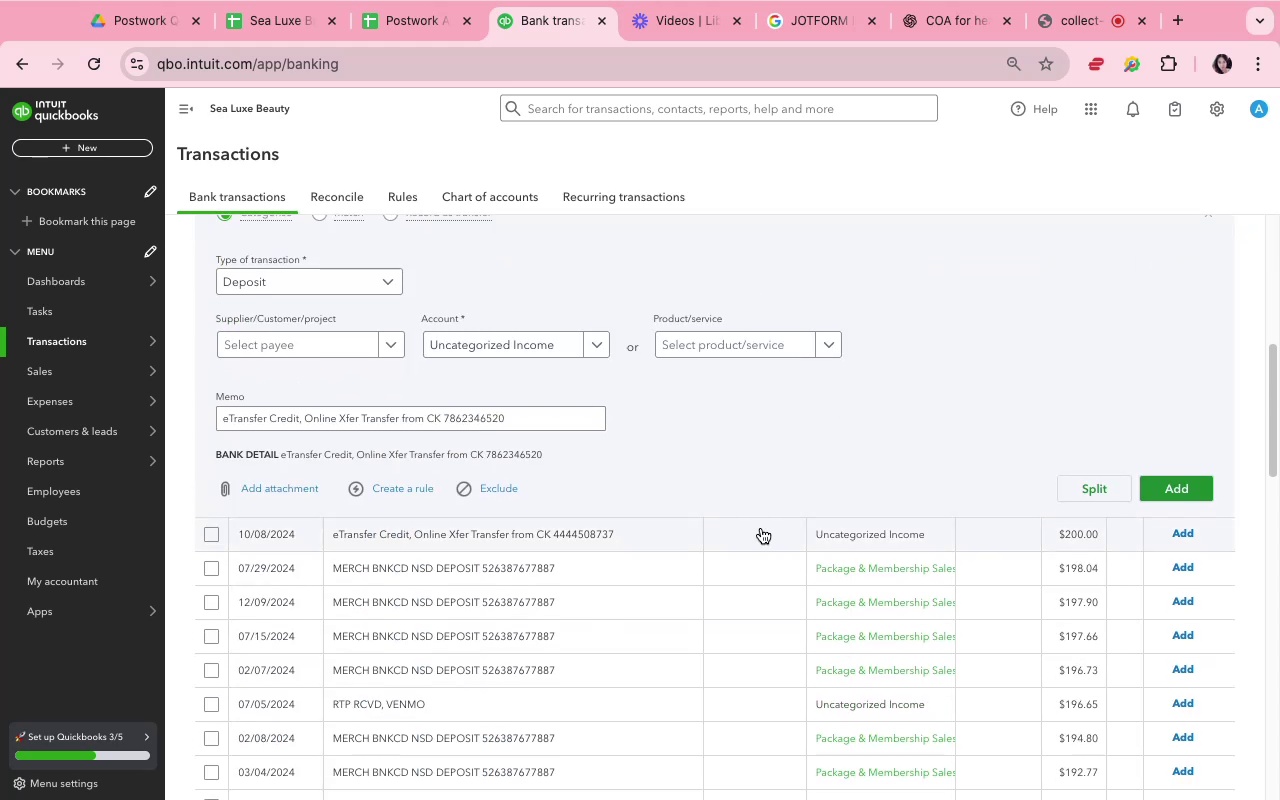 
scroll: coordinate [761, 528], scroll_direction: up, amount: 6.0
 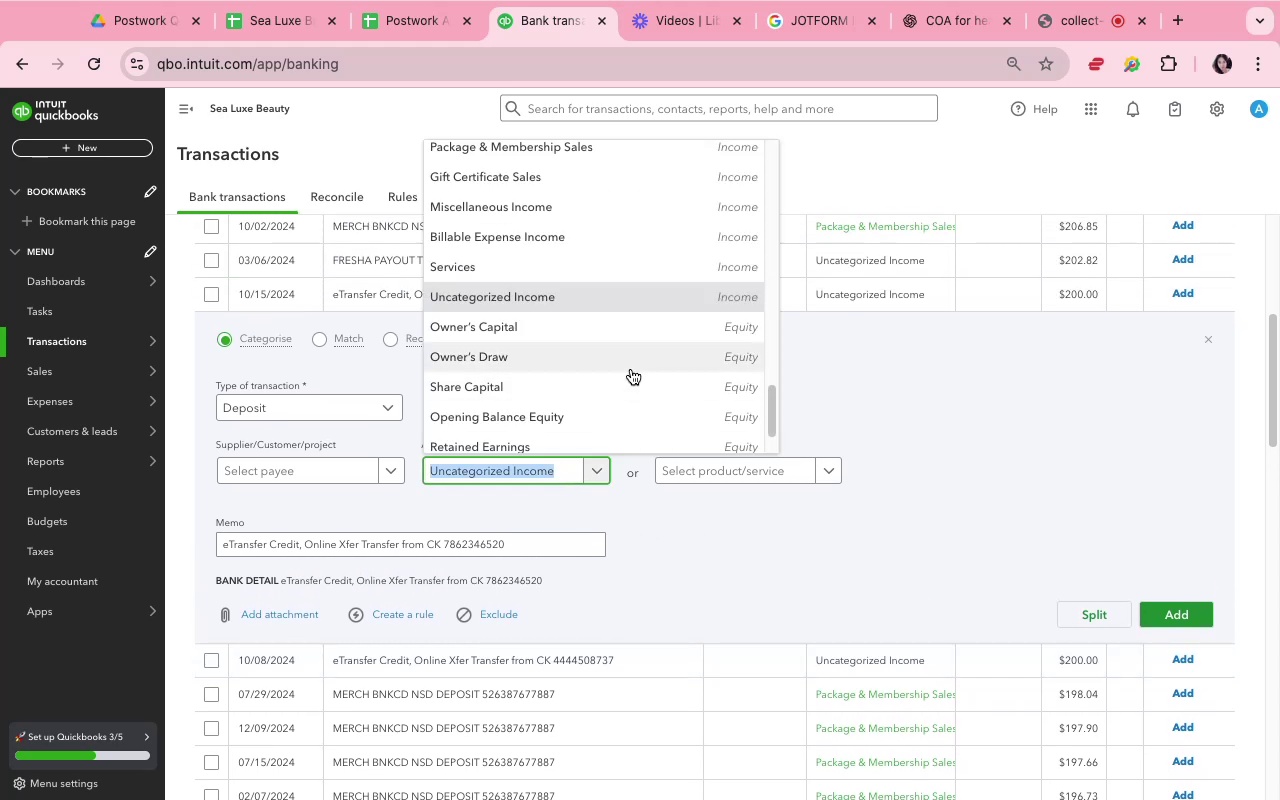 
wait(6.77)
 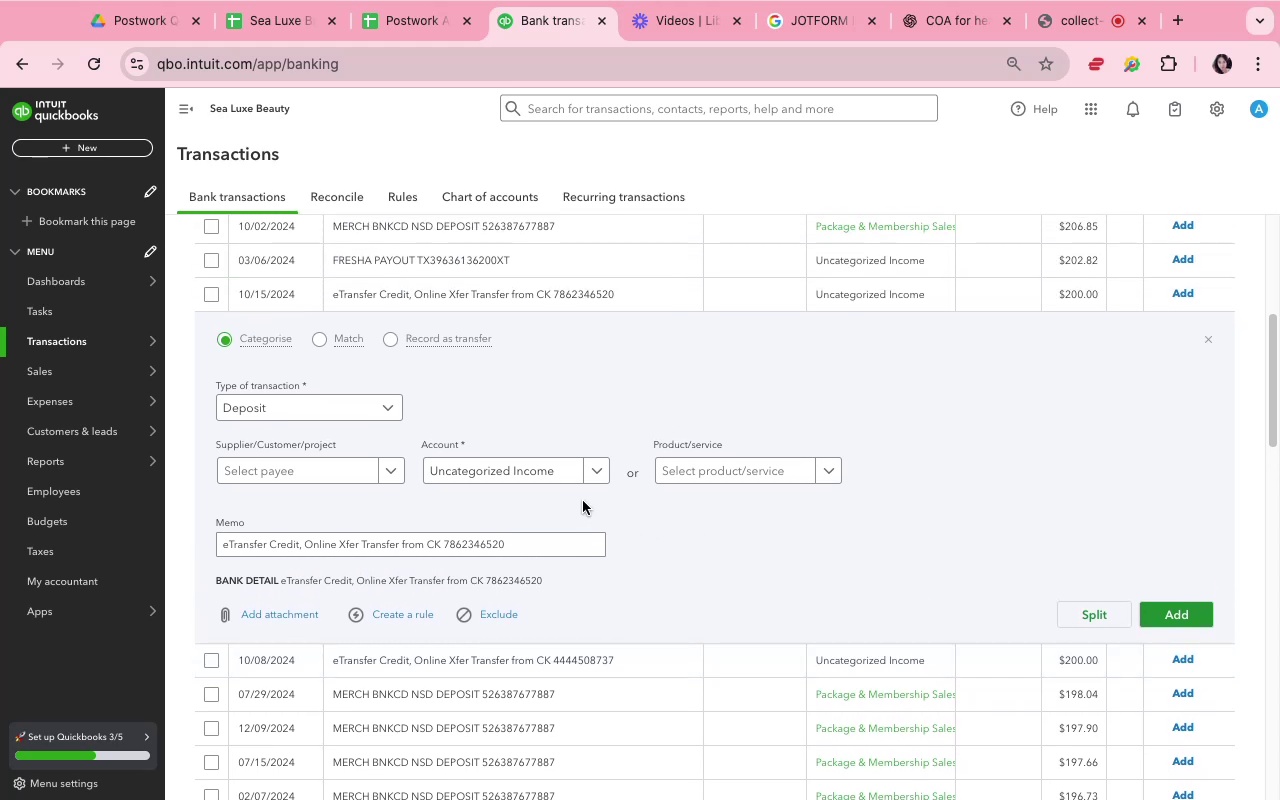 
scroll: coordinate [631, 369], scroll_direction: down, amount: 1.0
 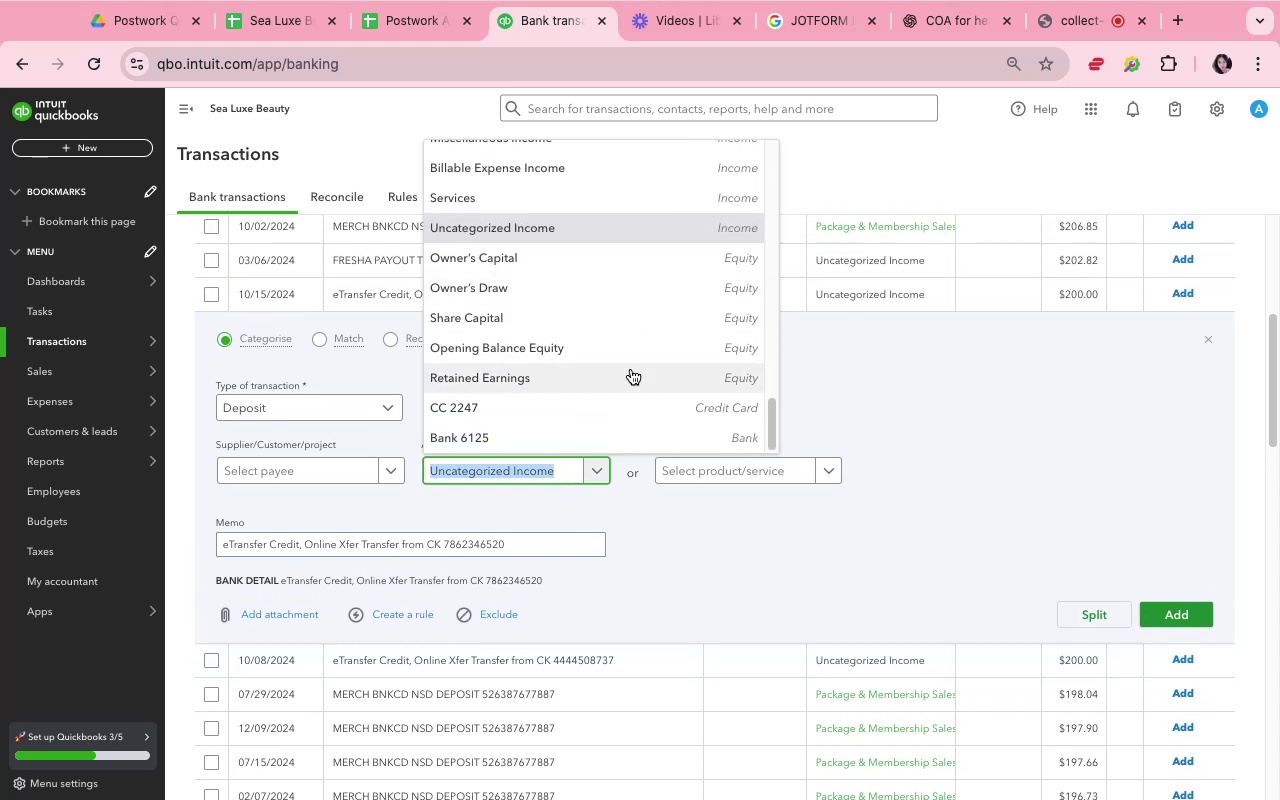 
scroll: coordinate [633, 368], scroll_direction: up, amount: 7.0
 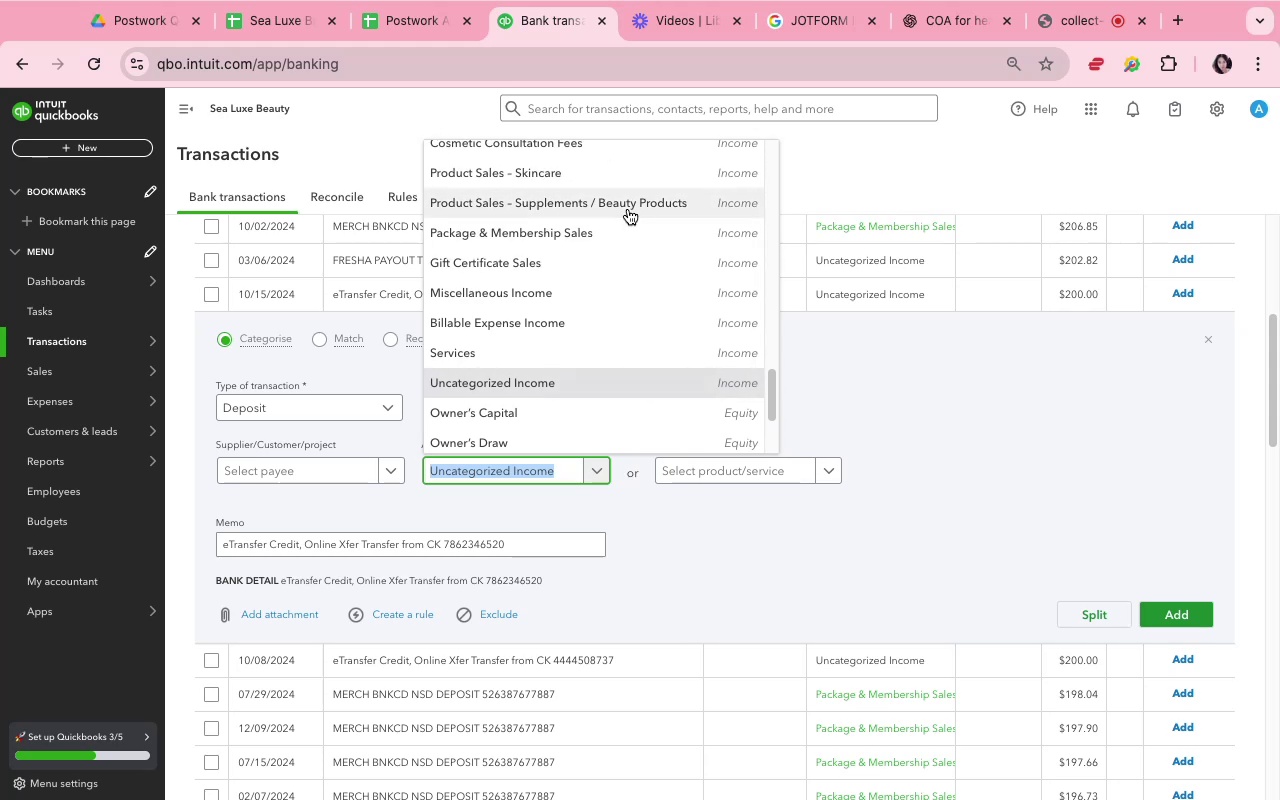 
left_click([628, 209])
 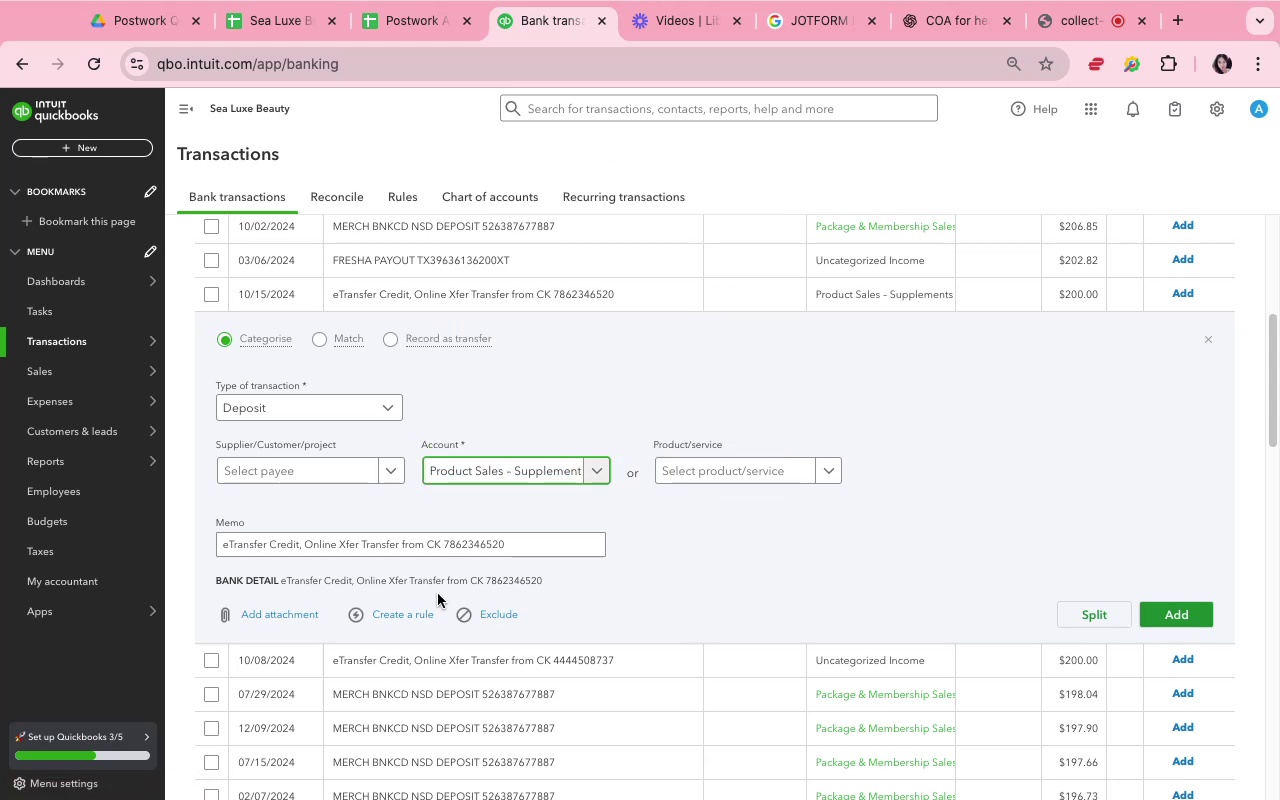 
left_click([424, 612])
 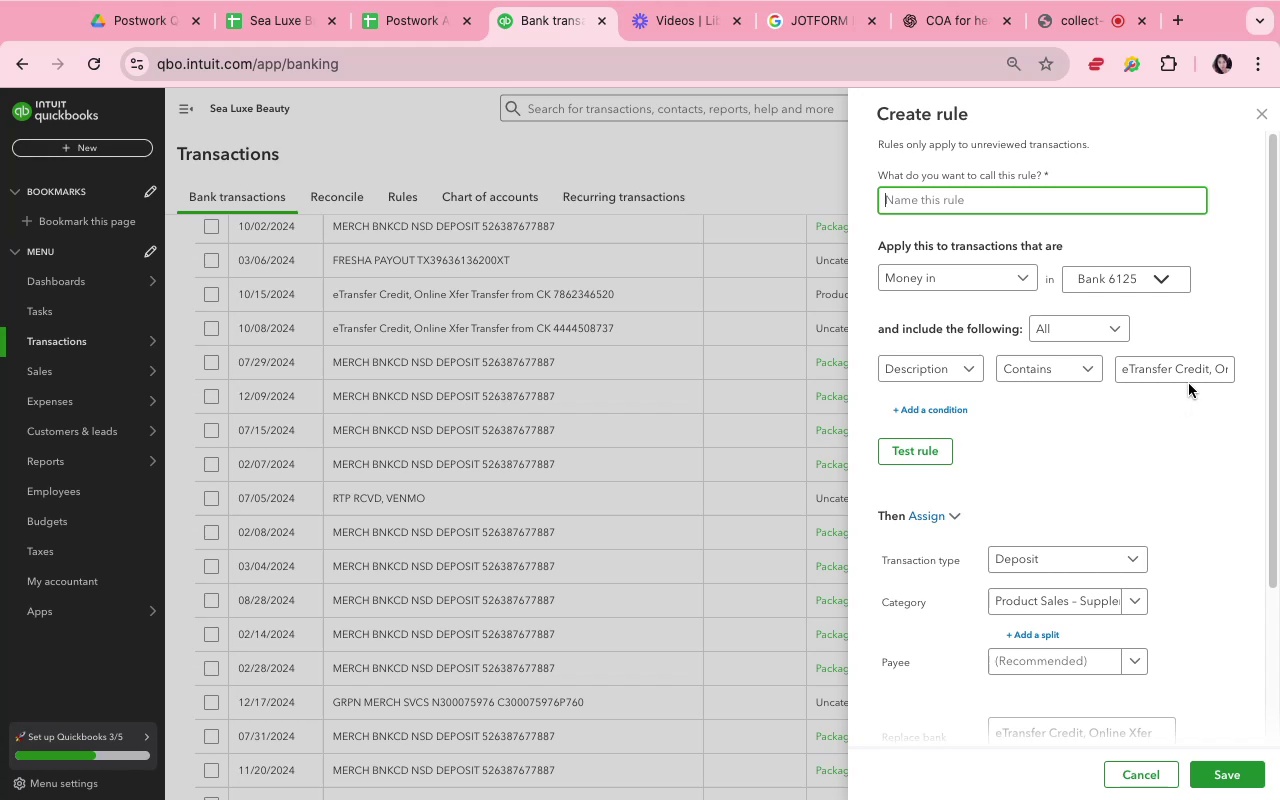 
wait(11.2)
 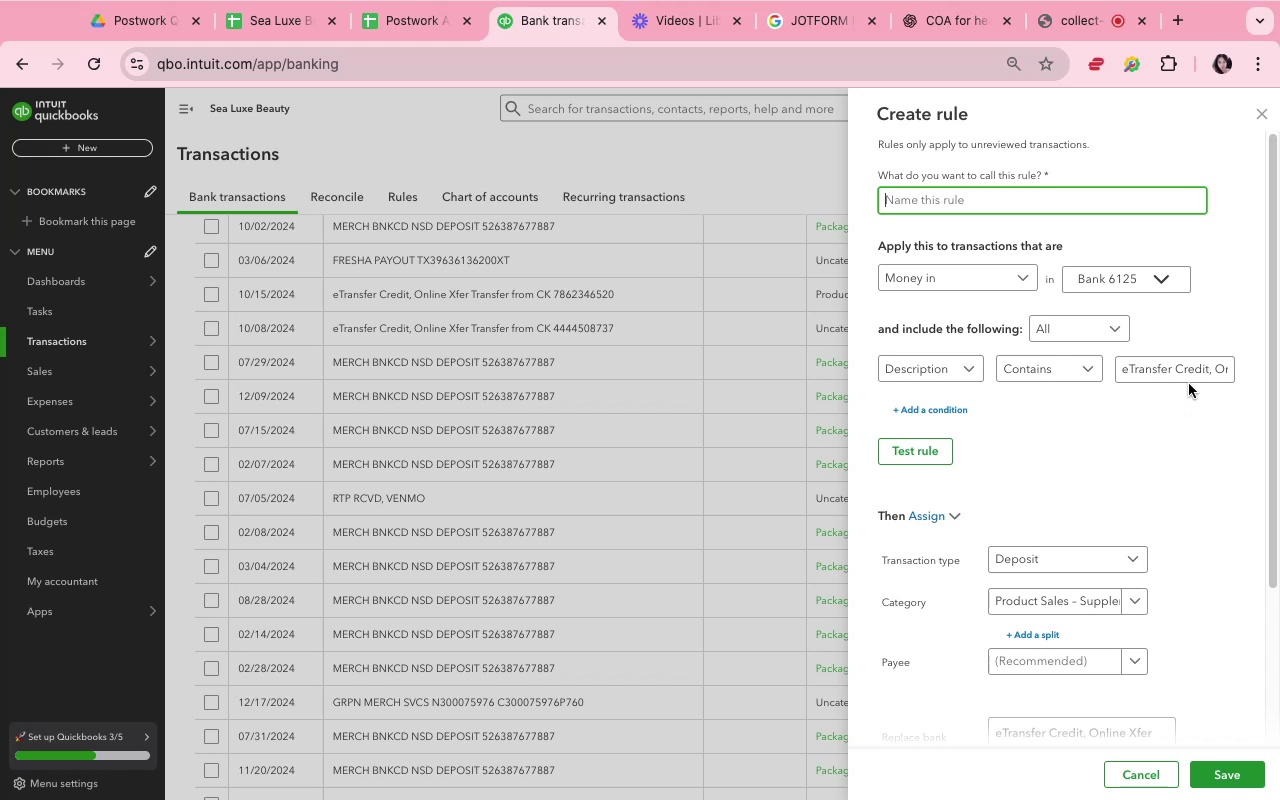 
left_click([1160, 764])
 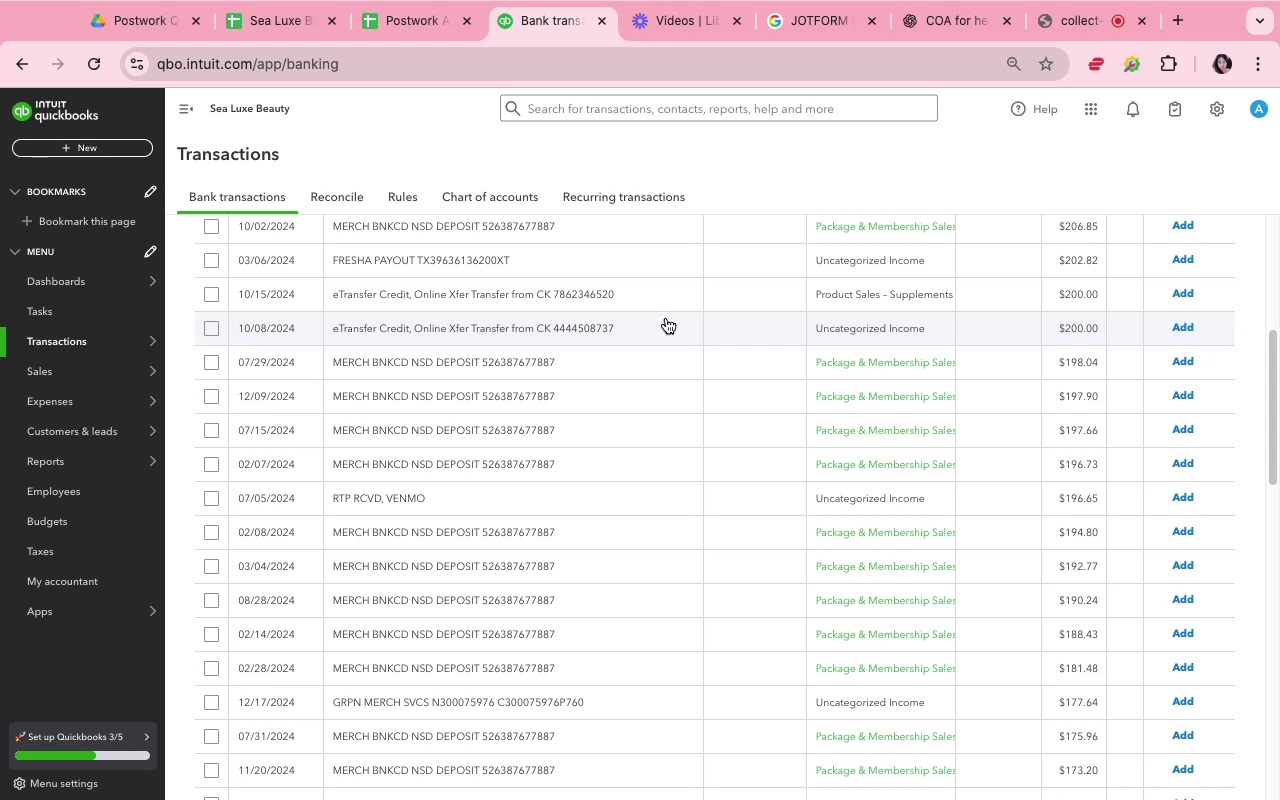 
left_click([657, 294])
 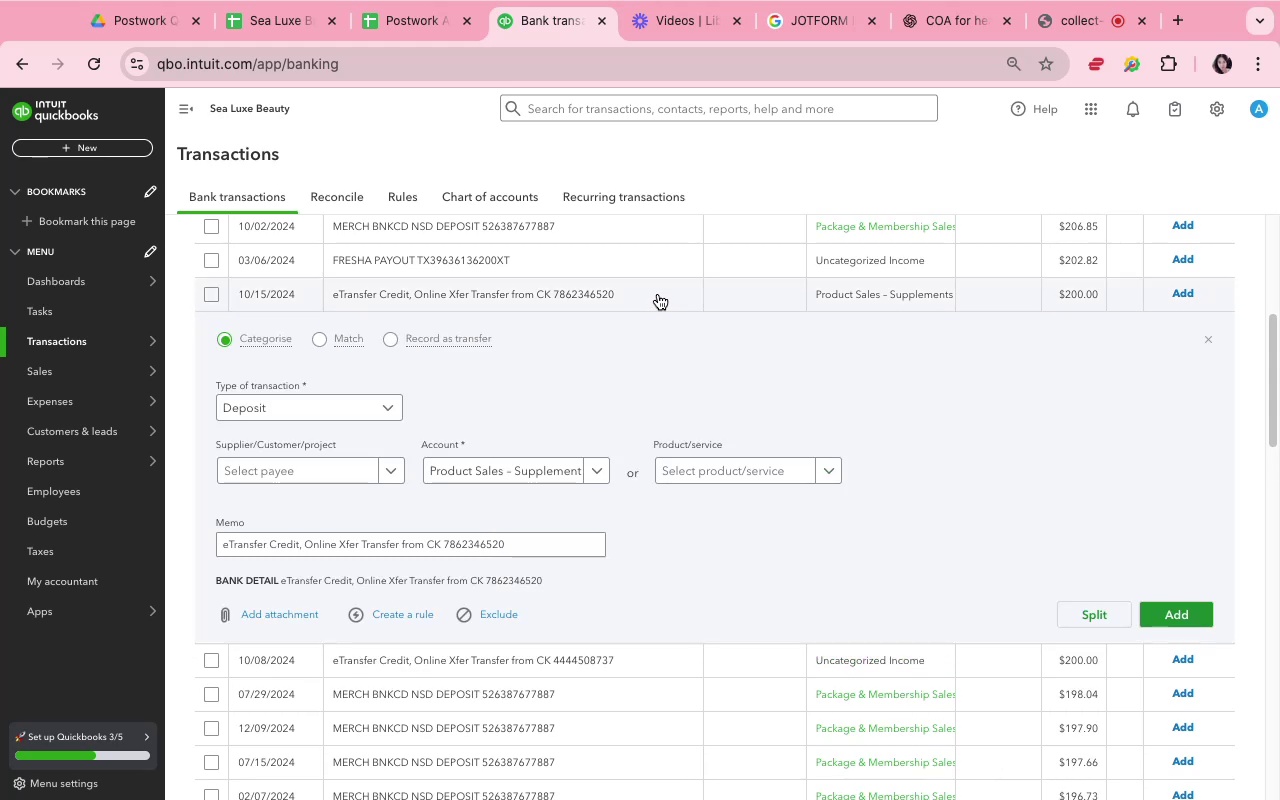 
mouse_move([393, 458])
 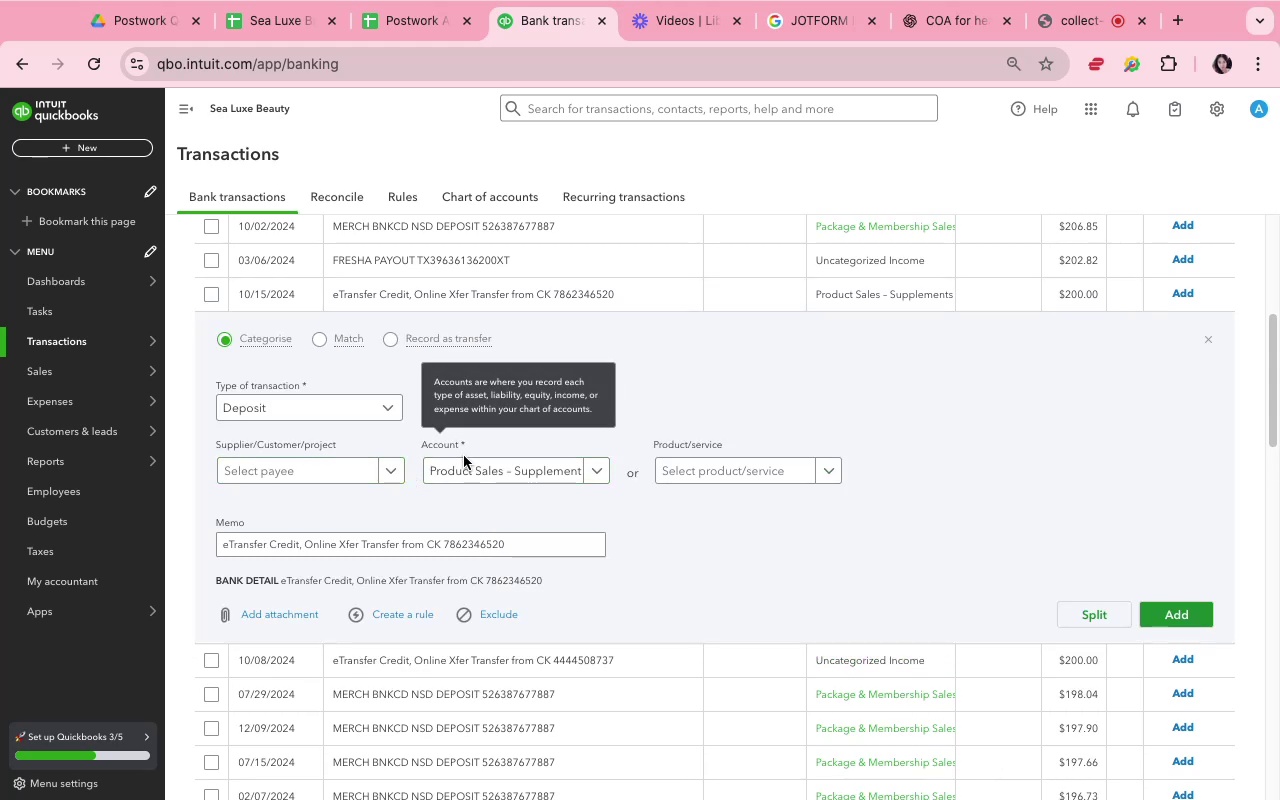 
left_click([480, 471])
 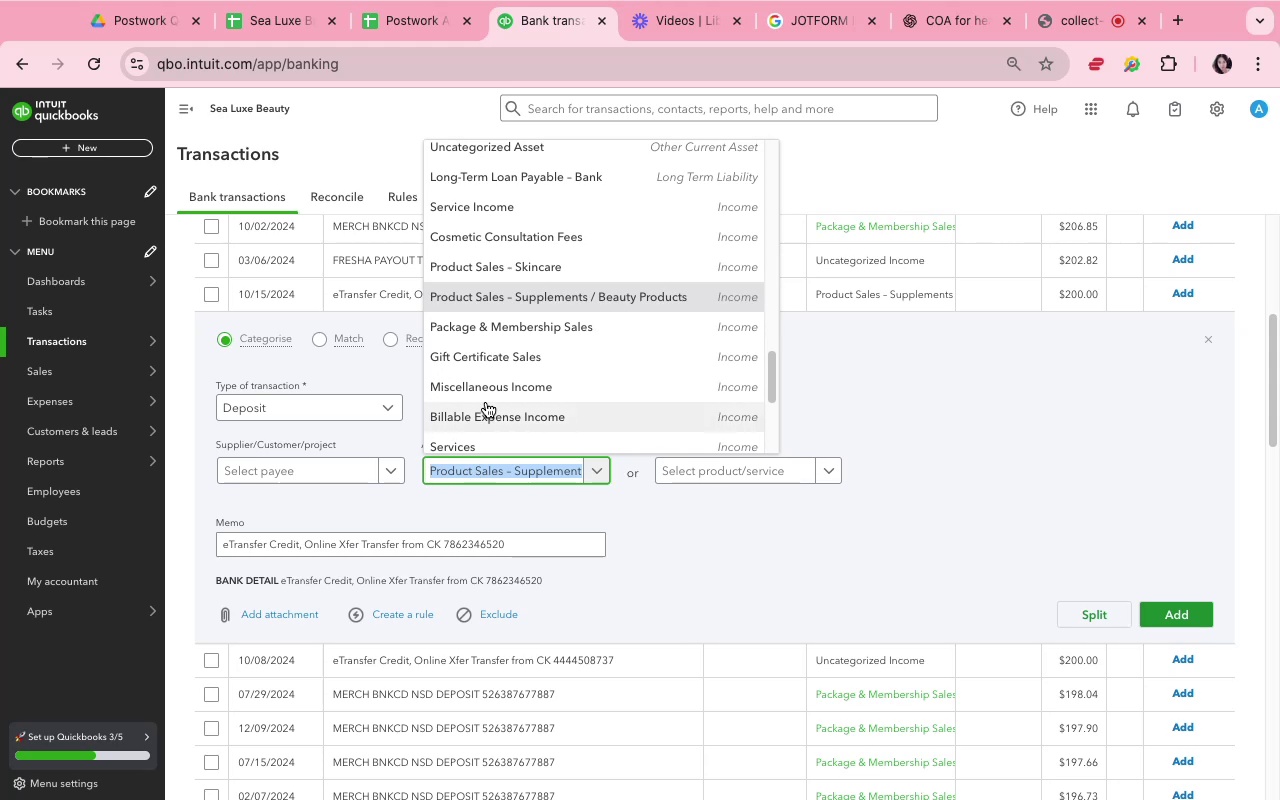 
scroll: coordinate [533, 332], scroll_direction: up, amount: 30.0
 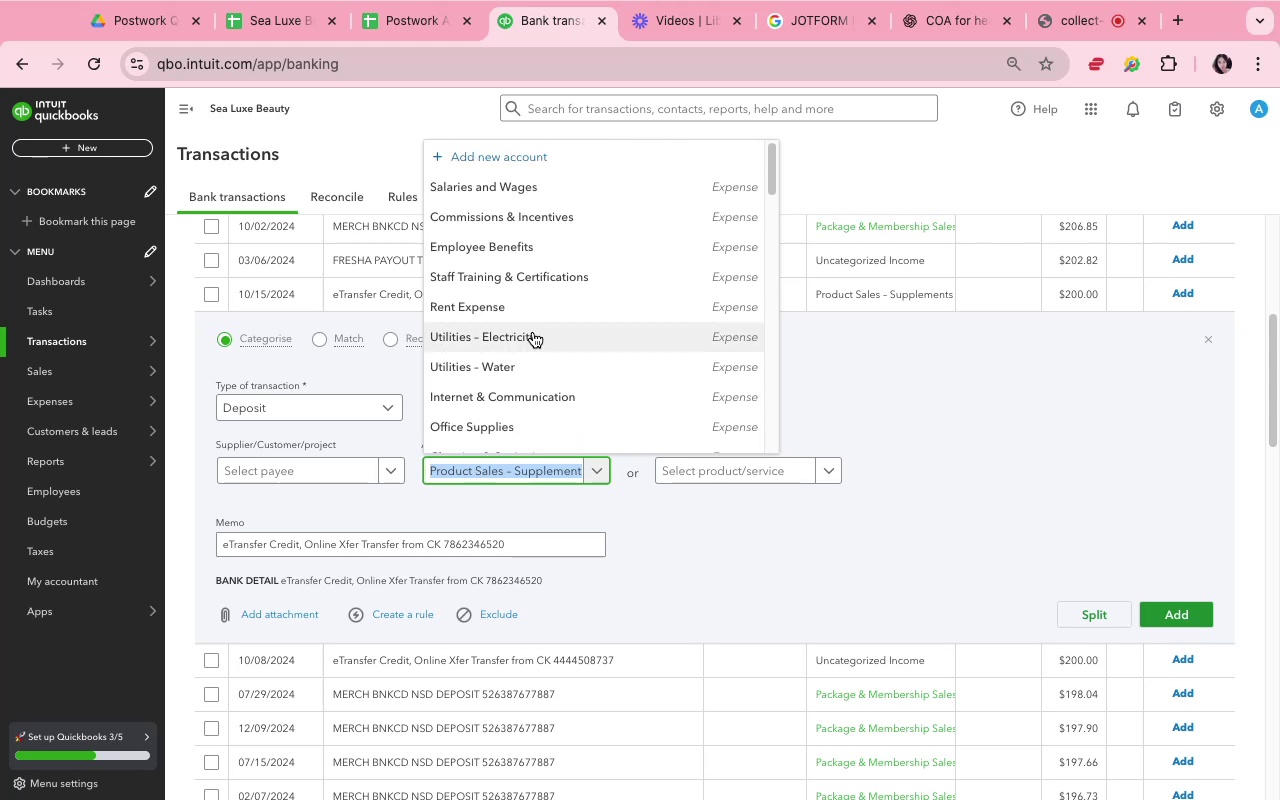 
scroll: coordinate [545, 314], scroll_direction: down, amount: 9.0
 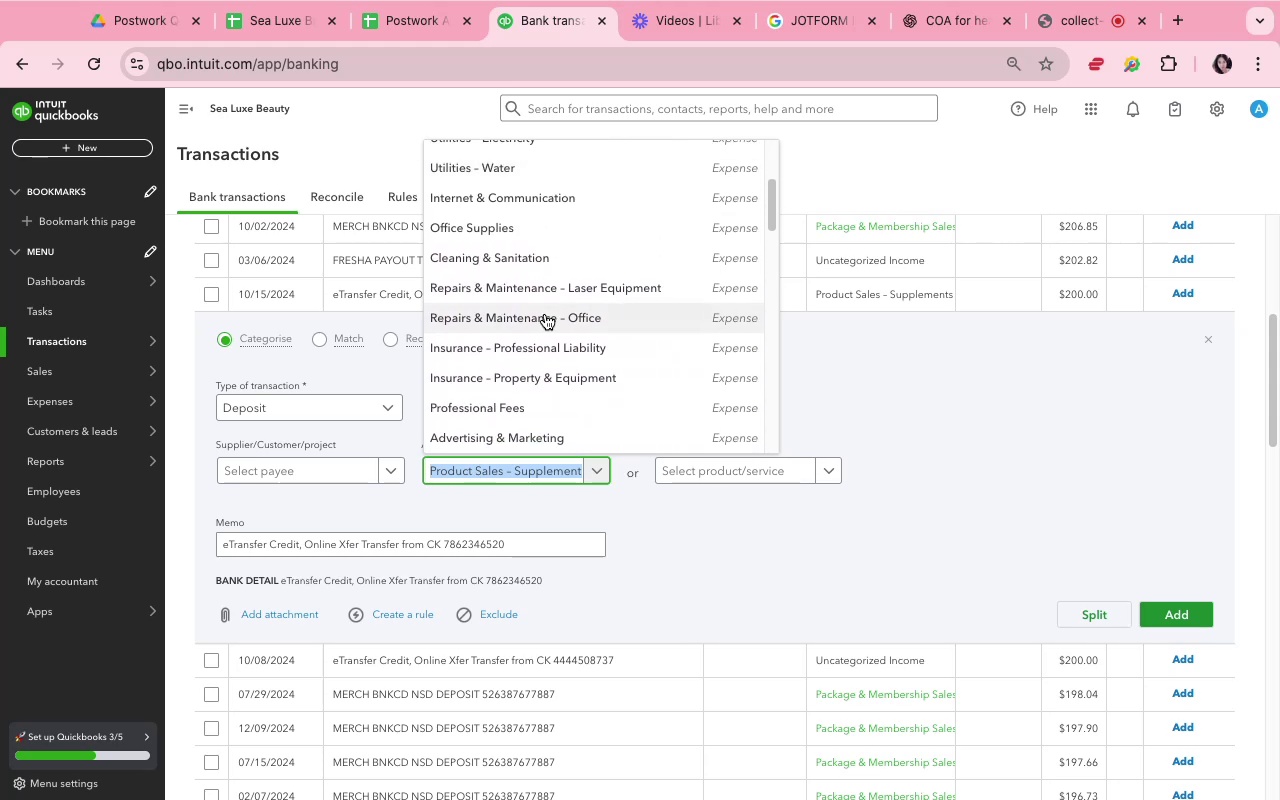 
scroll: coordinate [545, 314], scroll_direction: up, amount: 3.0
 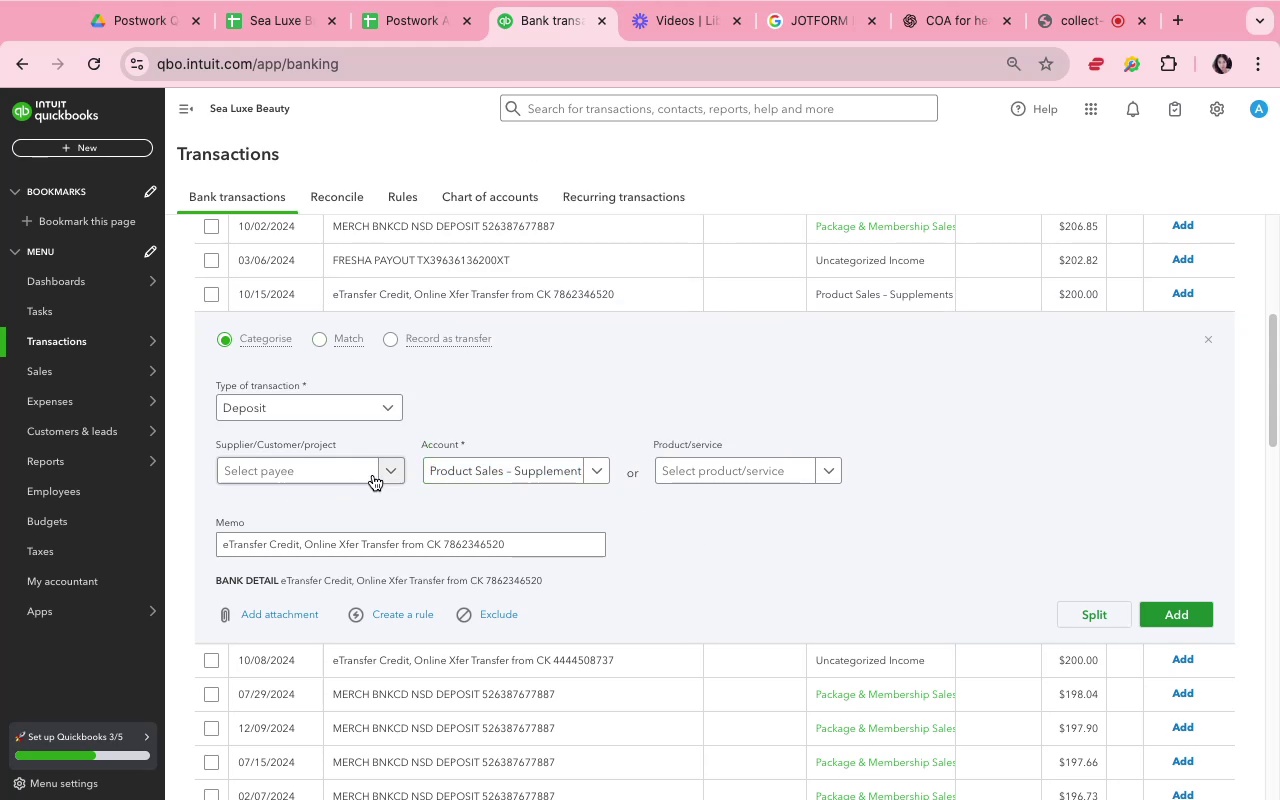 
wait(7.24)
 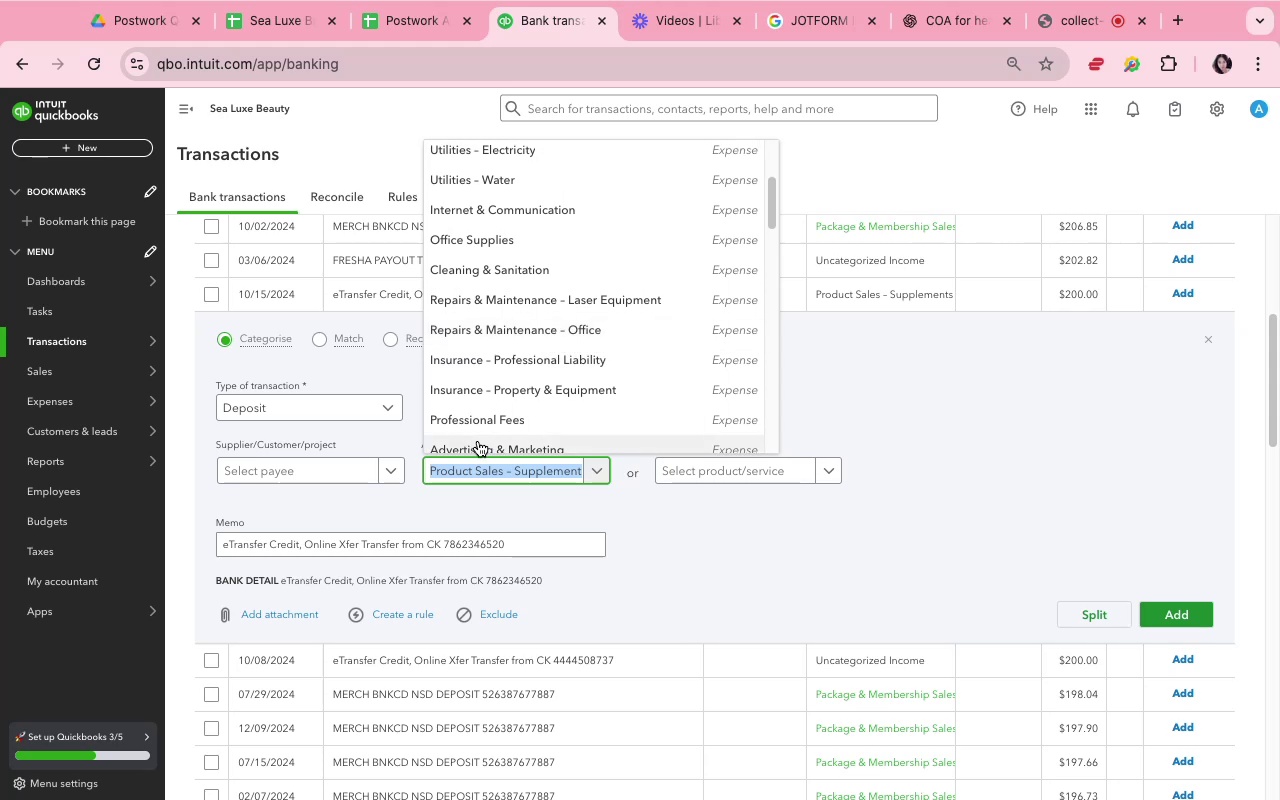 
left_click([802, 377])
 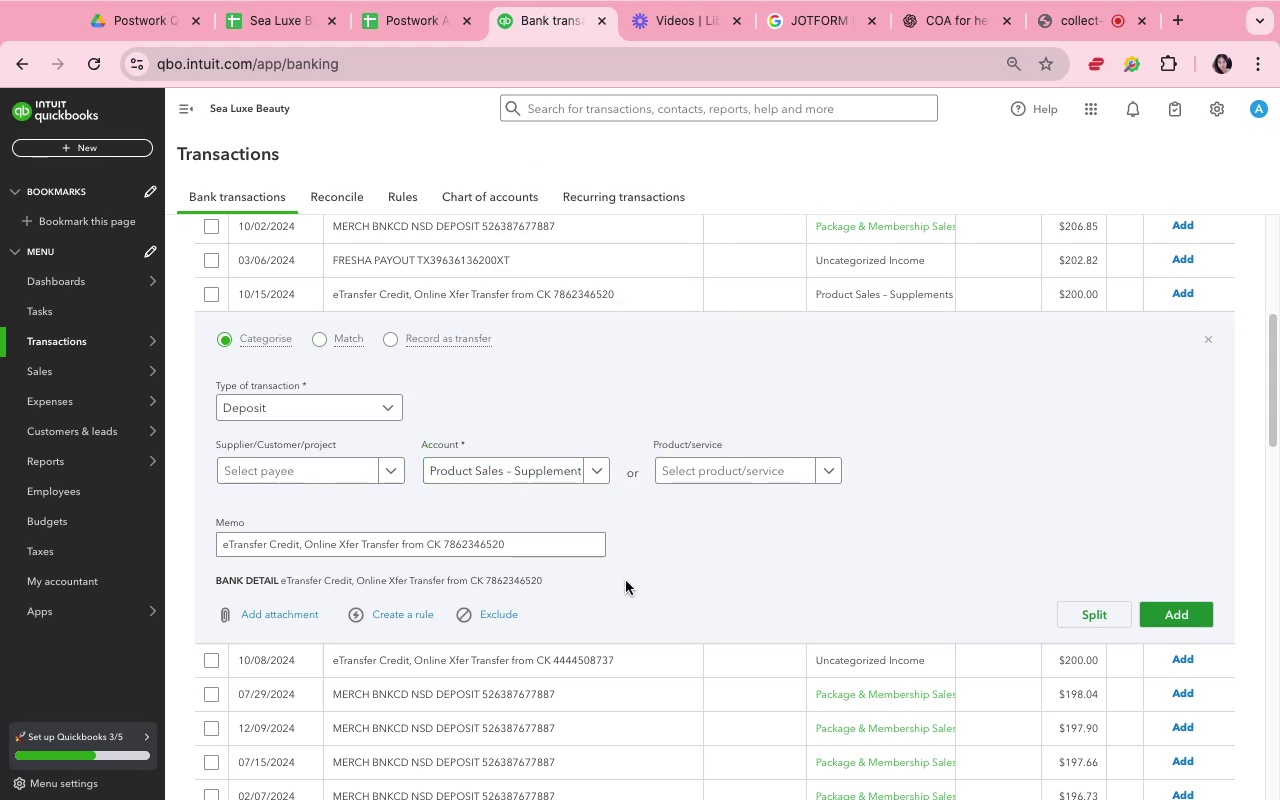 
scroll: coordinate [626, 581], scroll_direction: down, amount: 12.0
 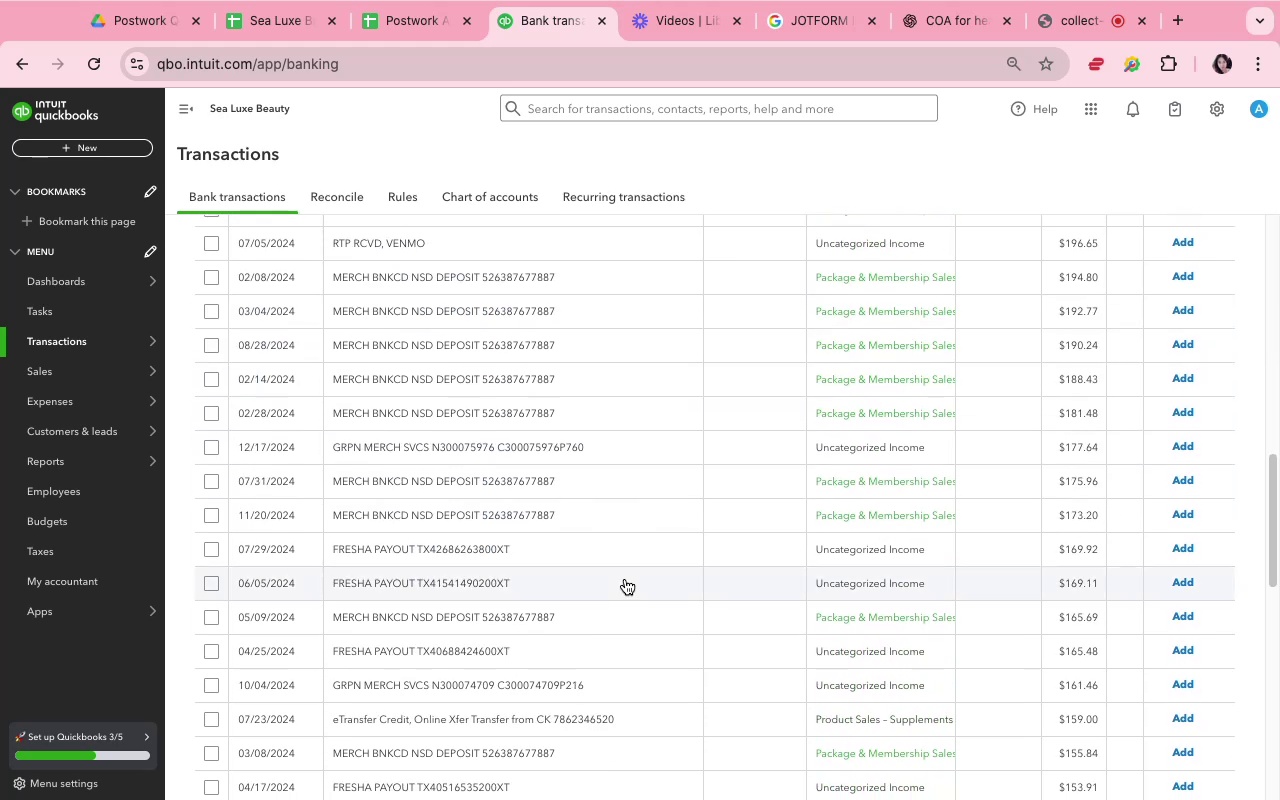 
scroll: coordinate [624, 578], scroll_direction: up, amount: 2.0
 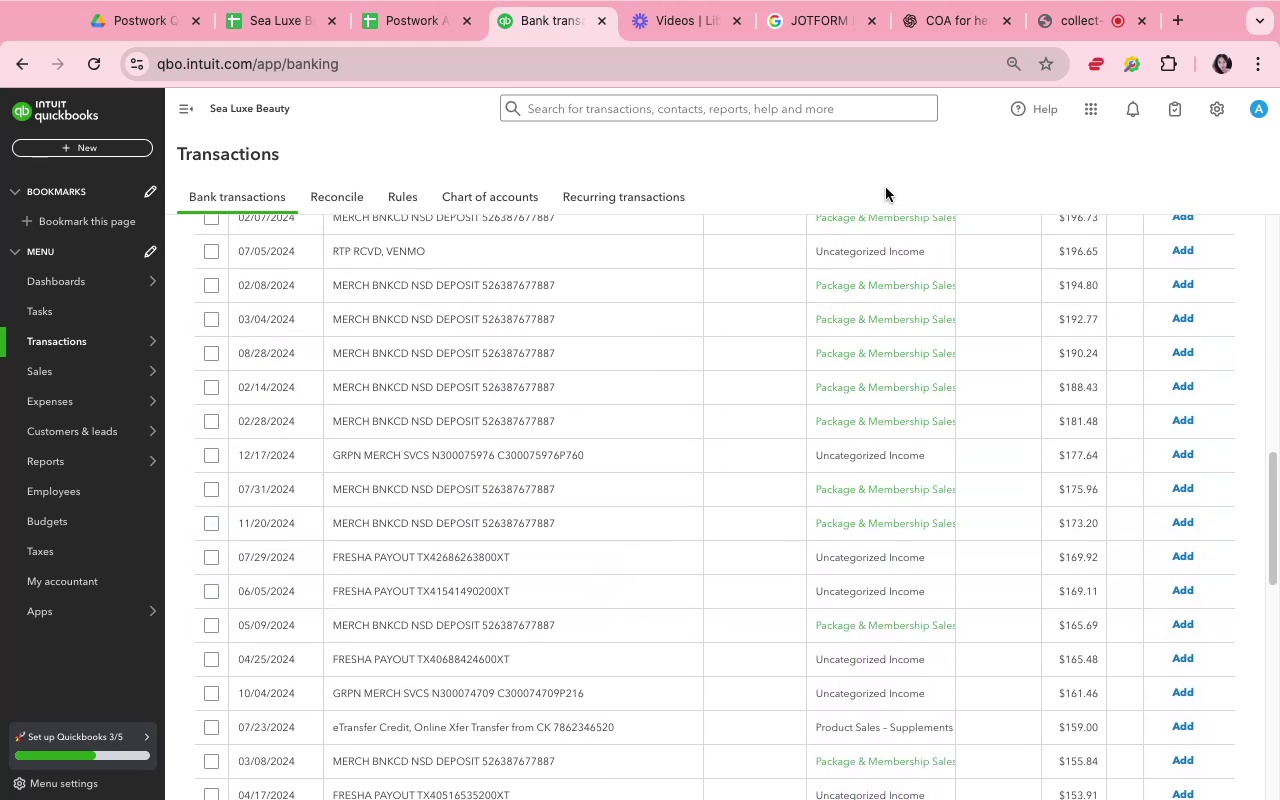 
wait(6.64)
 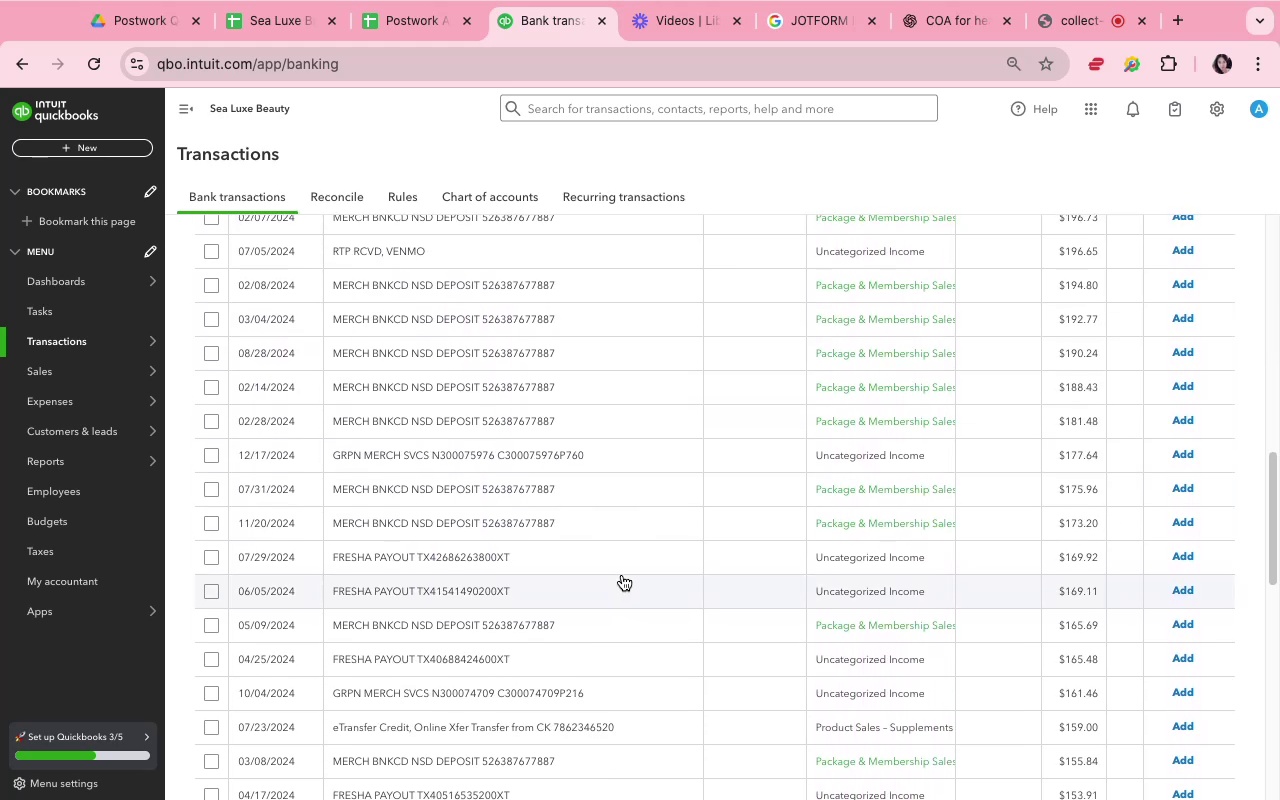 
scroll: coordinate [672, 297], scroll_direction: up, amount: 2.0
 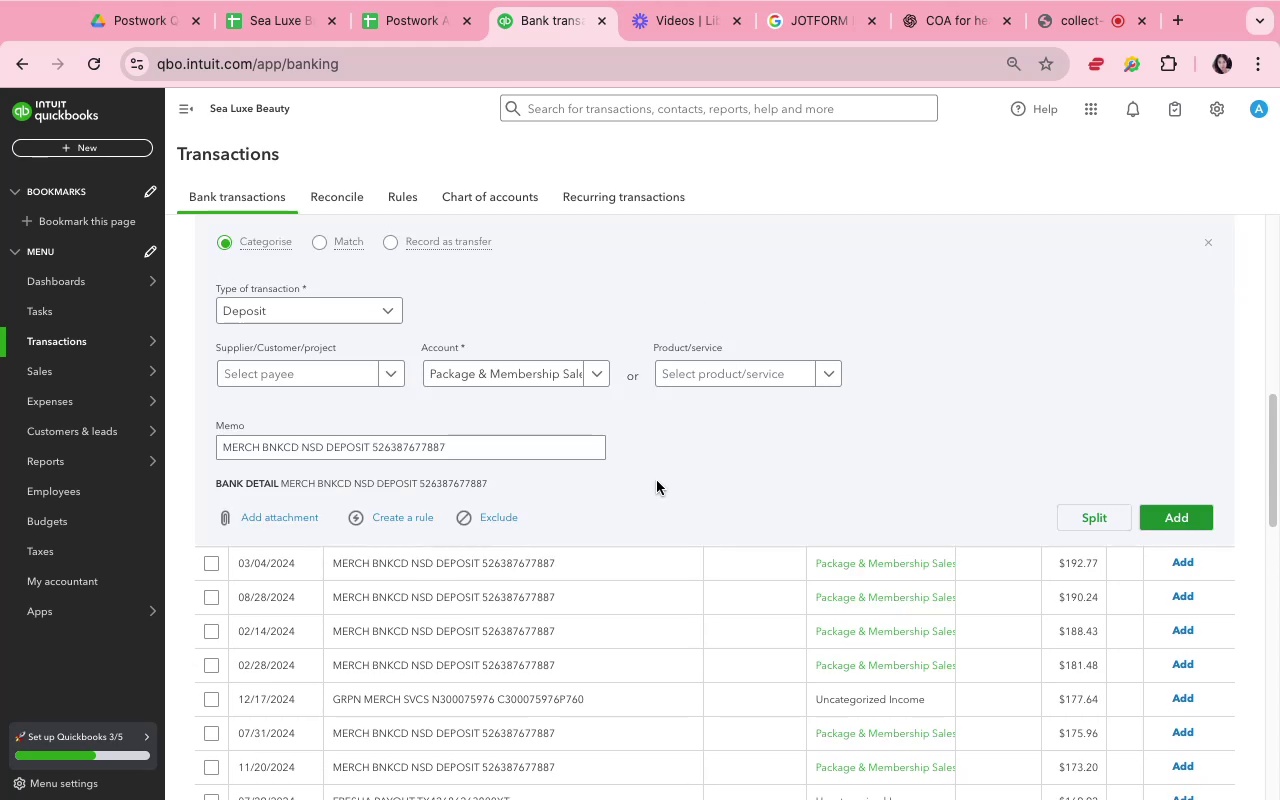 
wait(5.12)
 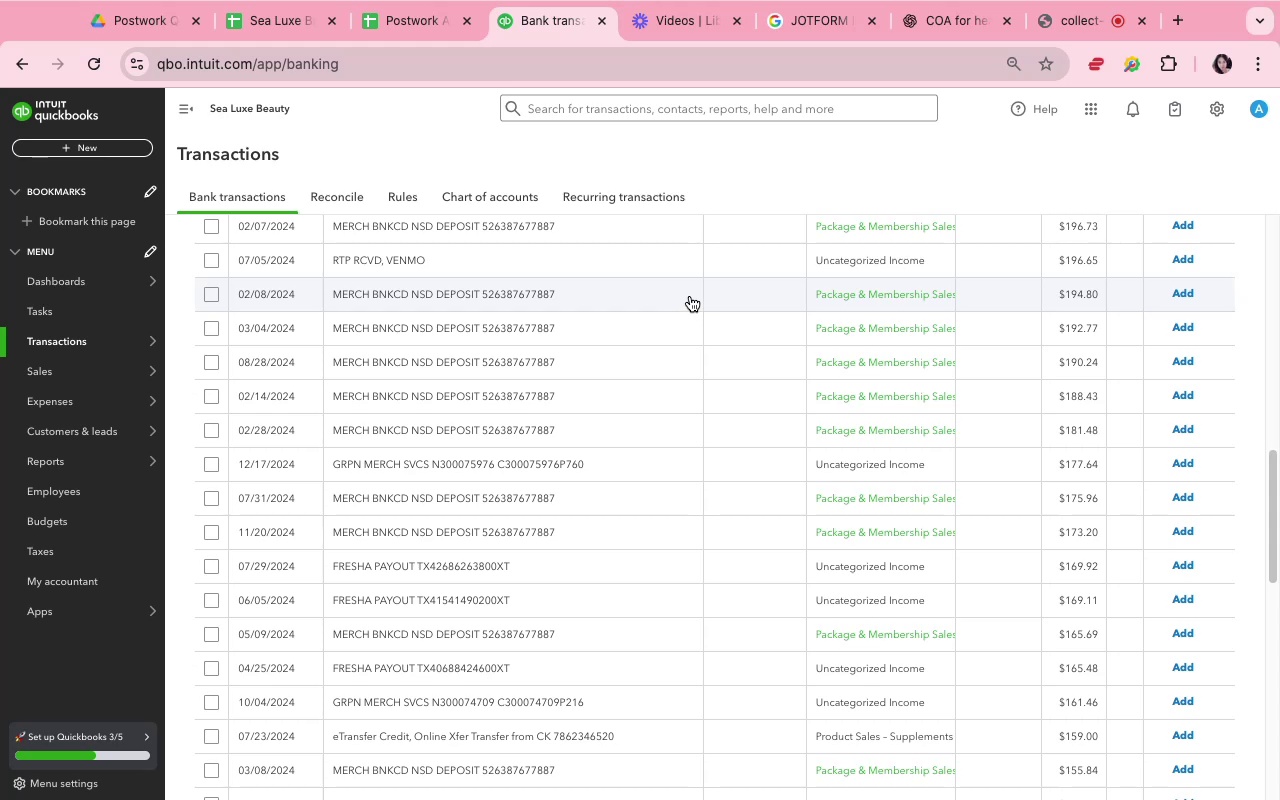 
left_click([593, 383])
 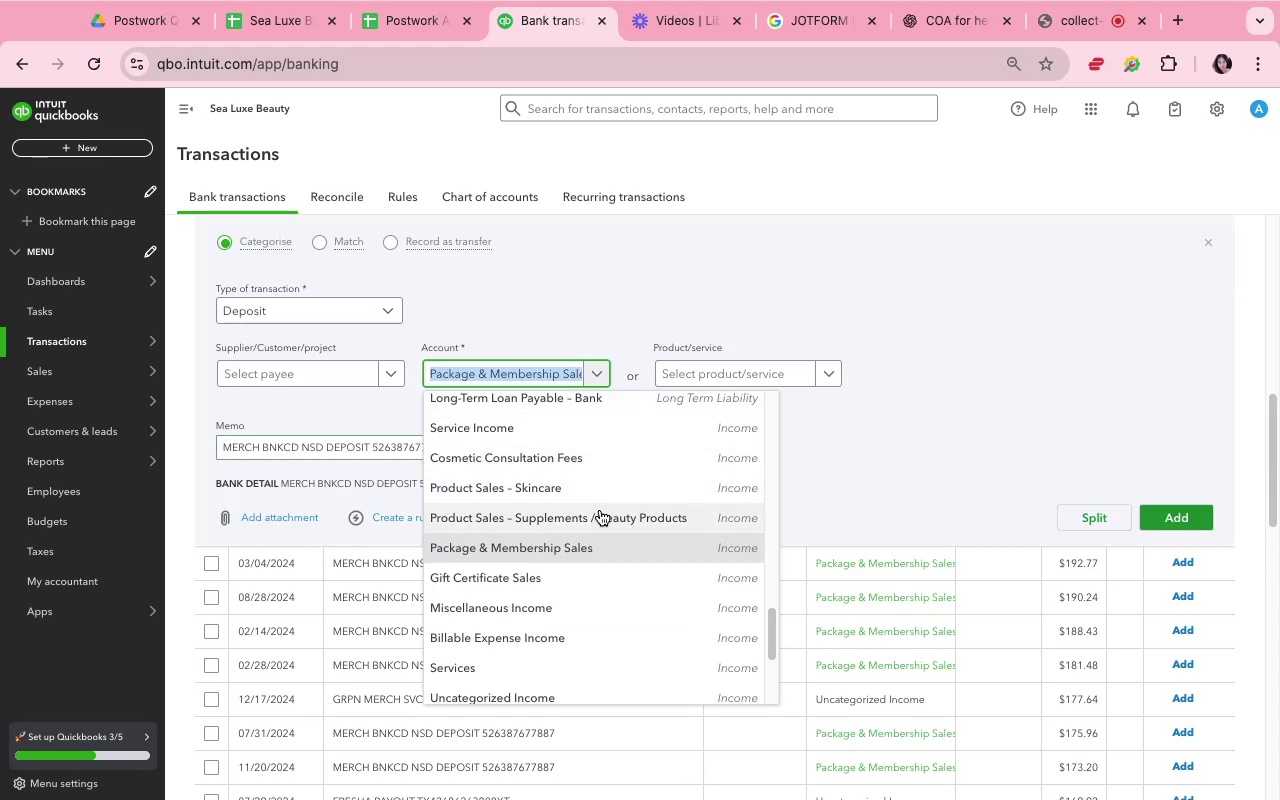 
left_click([600, 510])
 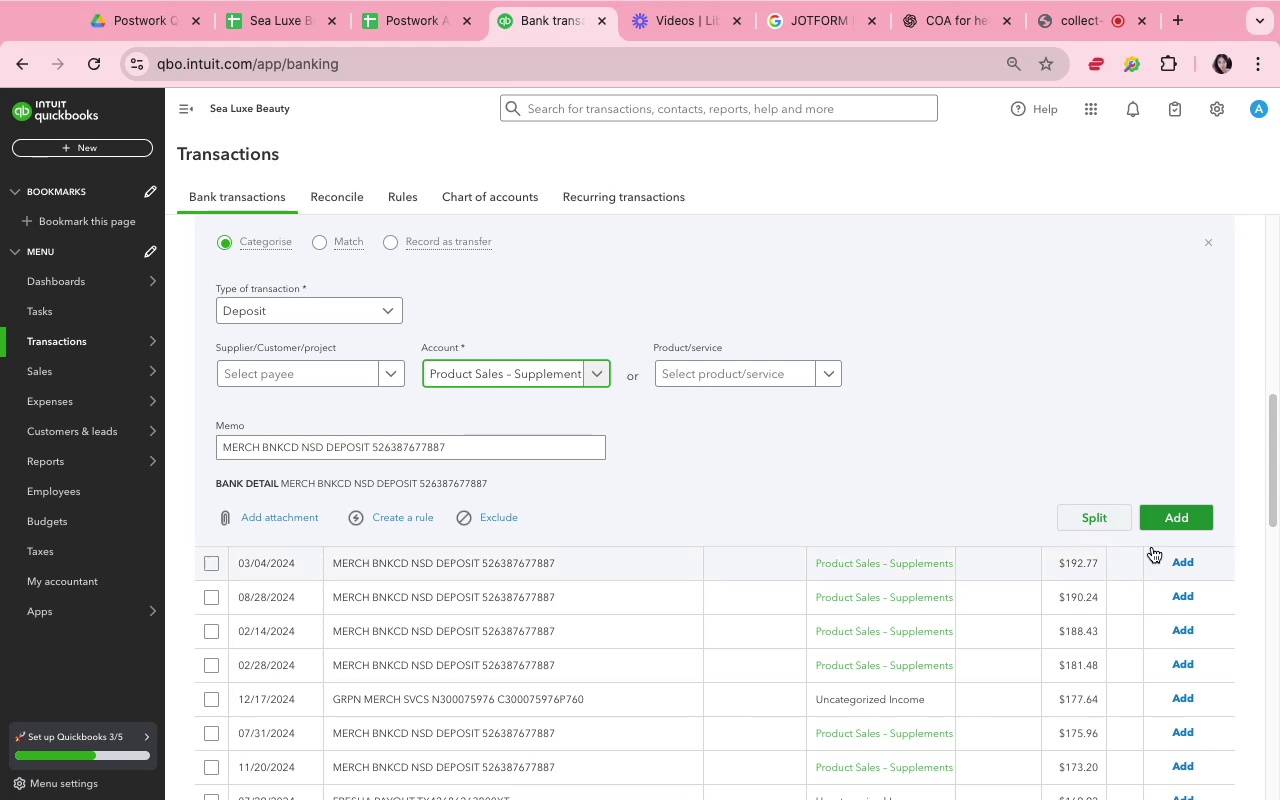 
left_click([1191, 522])
 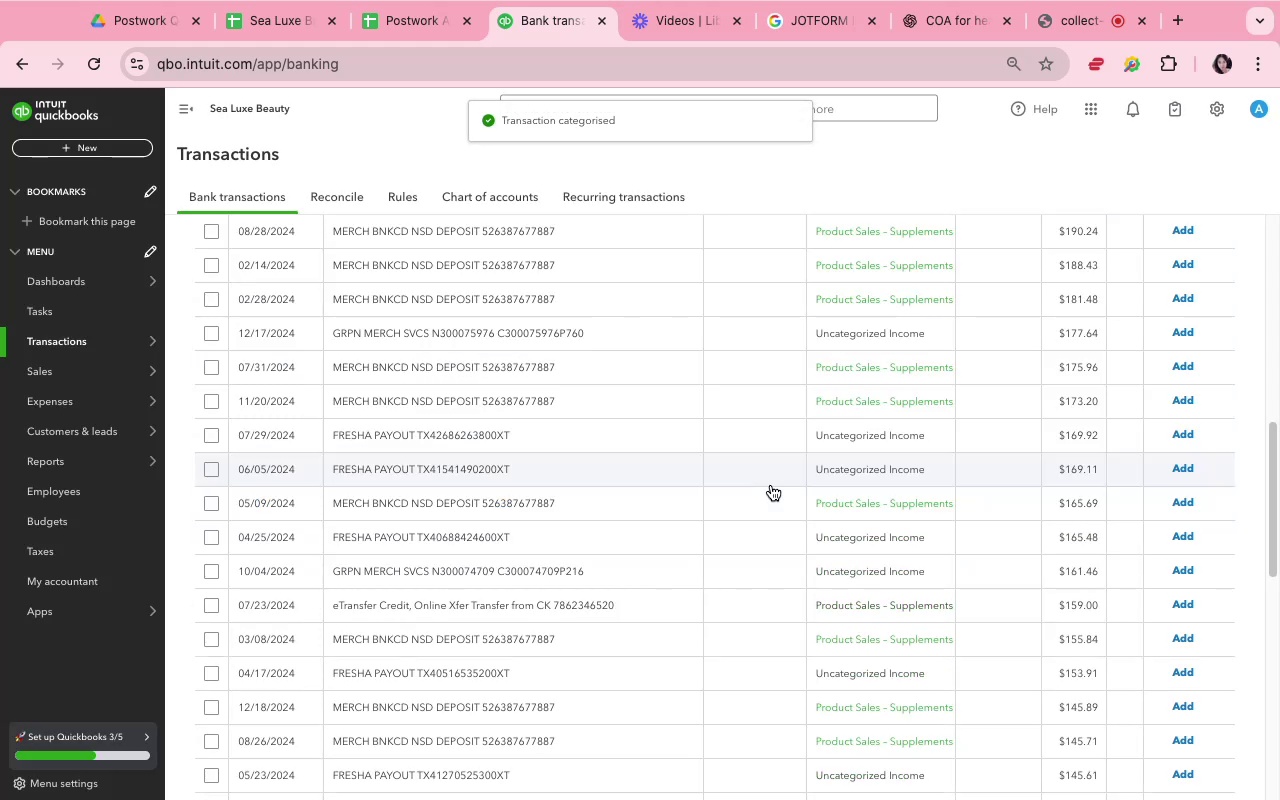 
wait(7.75)
 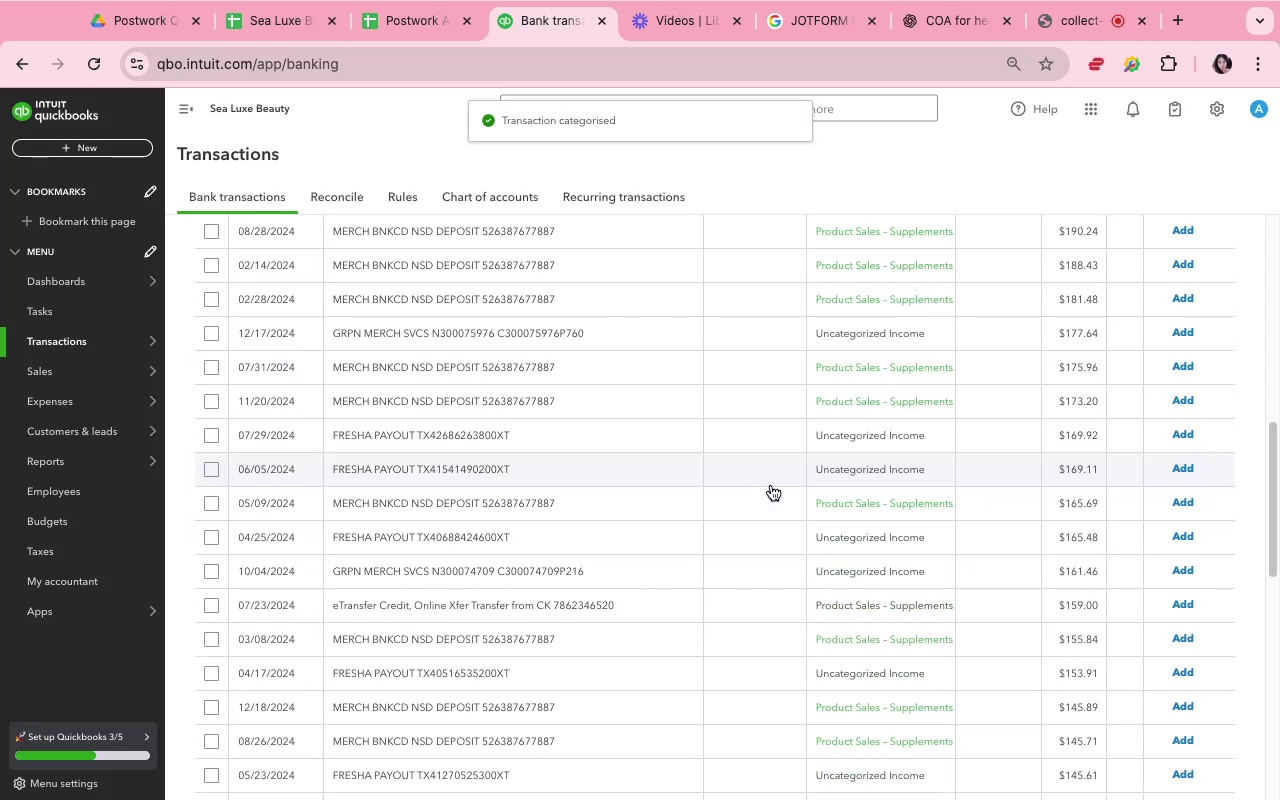 
left_click([775, 412])
 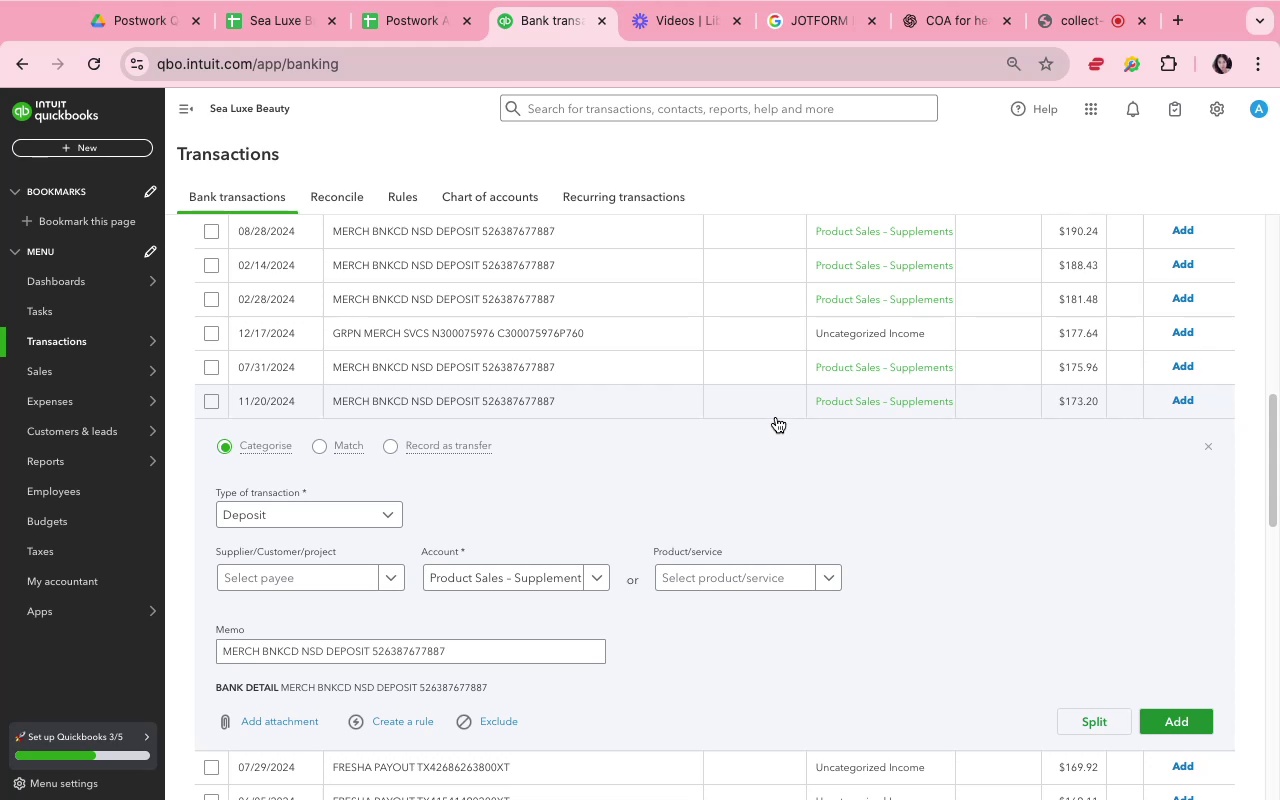 
left_click([802, 474])
 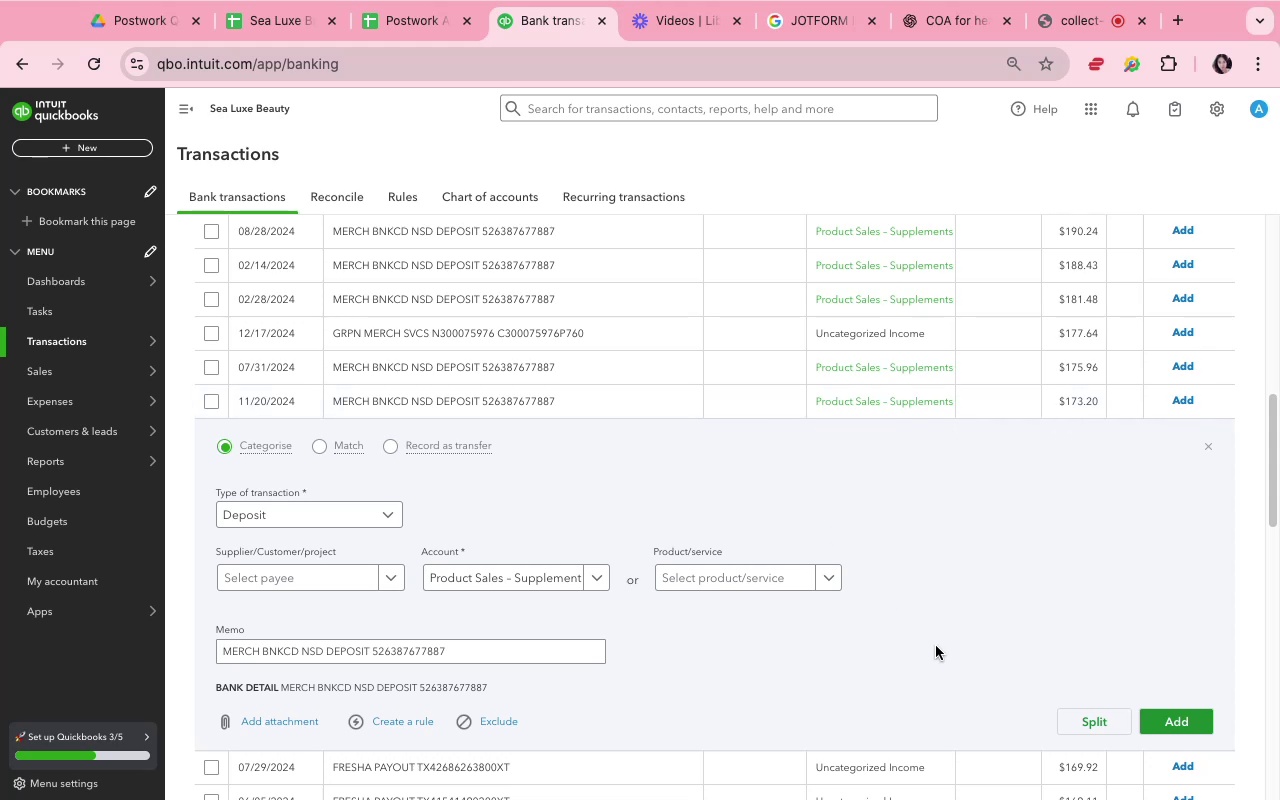 
left_click([936, 646])
 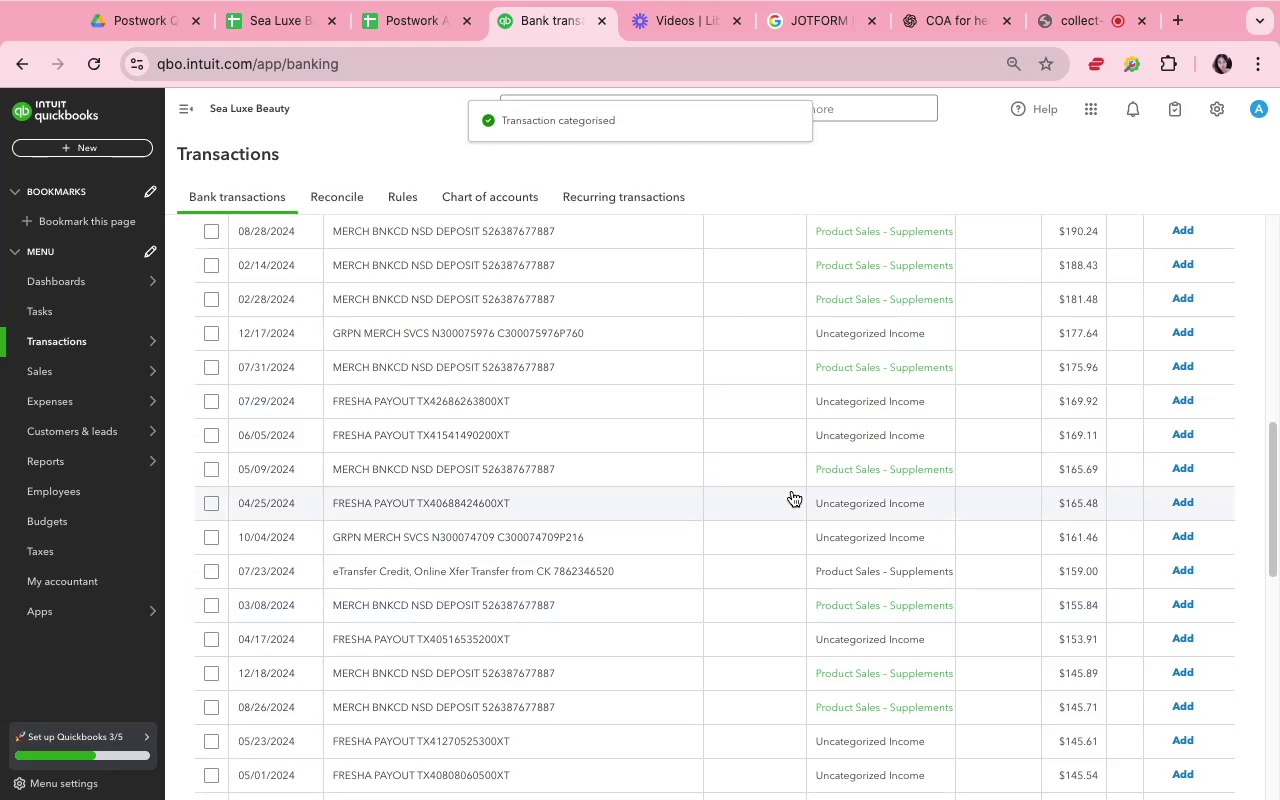 
wait(13.32)
 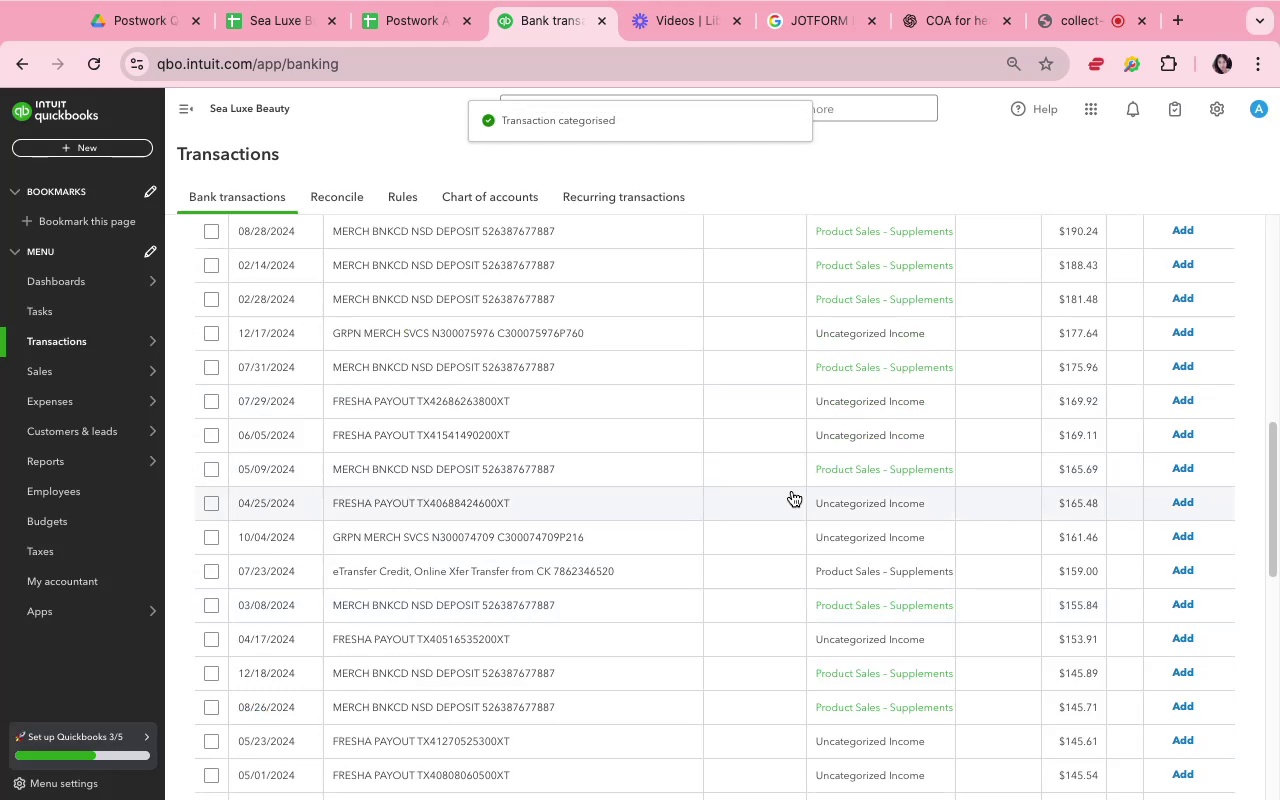 
scroll: coordinate [756, 449], scroll_direction: up, amount: 18.0
 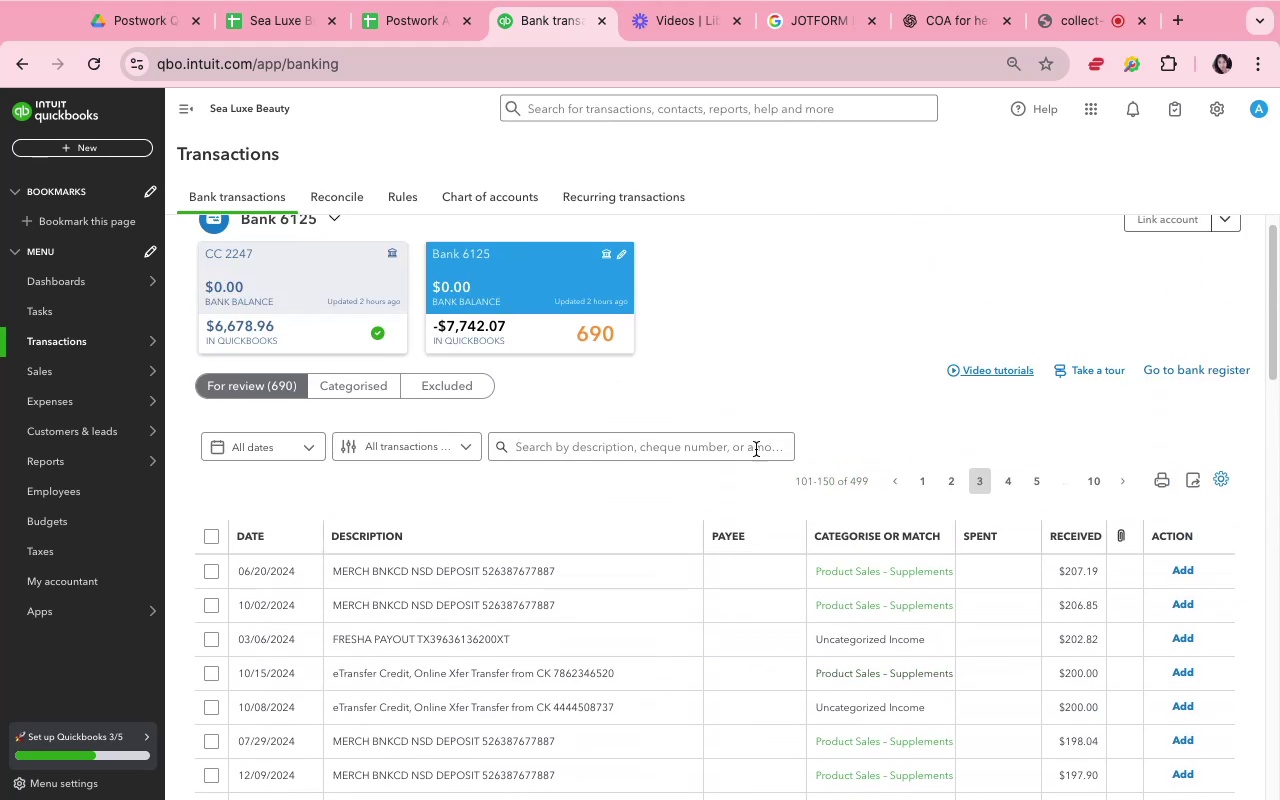 
scroll: coordinate [756, 449], scroll_direction: down, amount: 3.0
 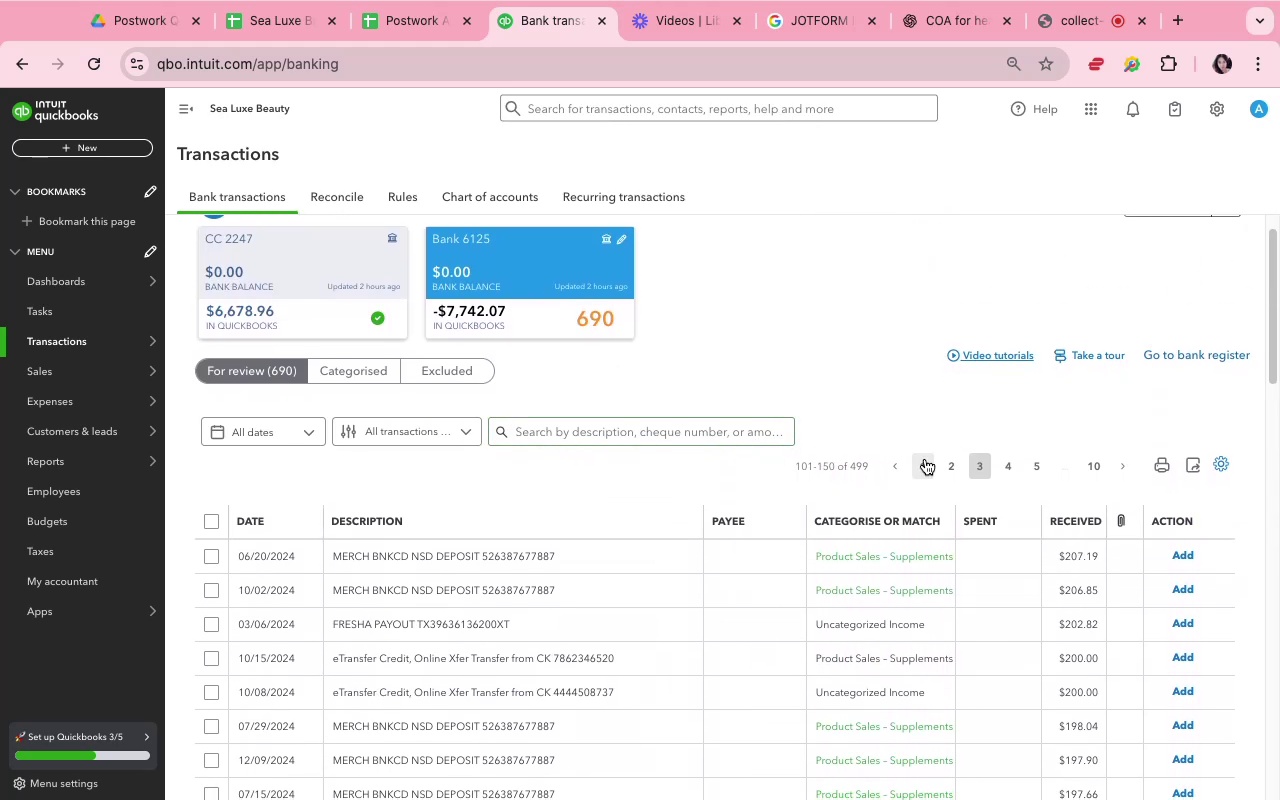 
left_click([951, 471])
 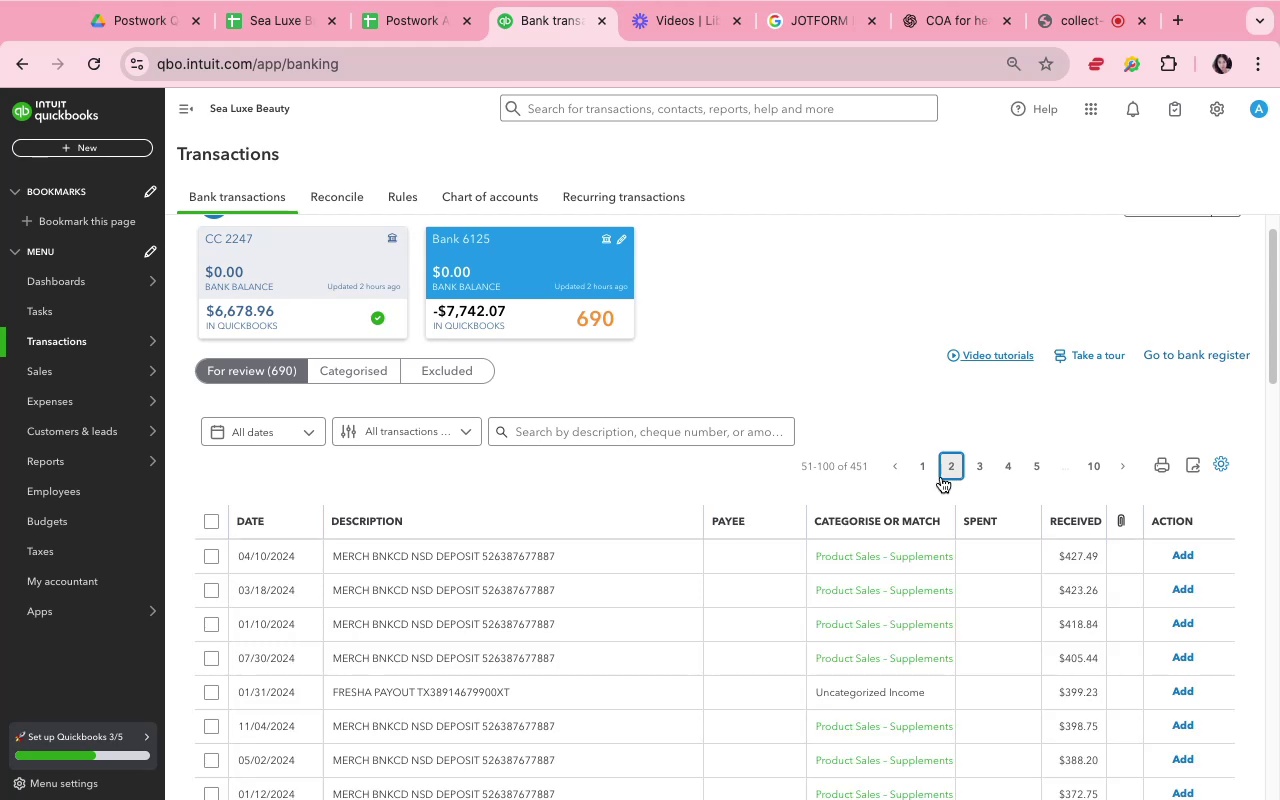 
scroll: coordinate [771, 607], scroll_direction: down, amount: 8.0
 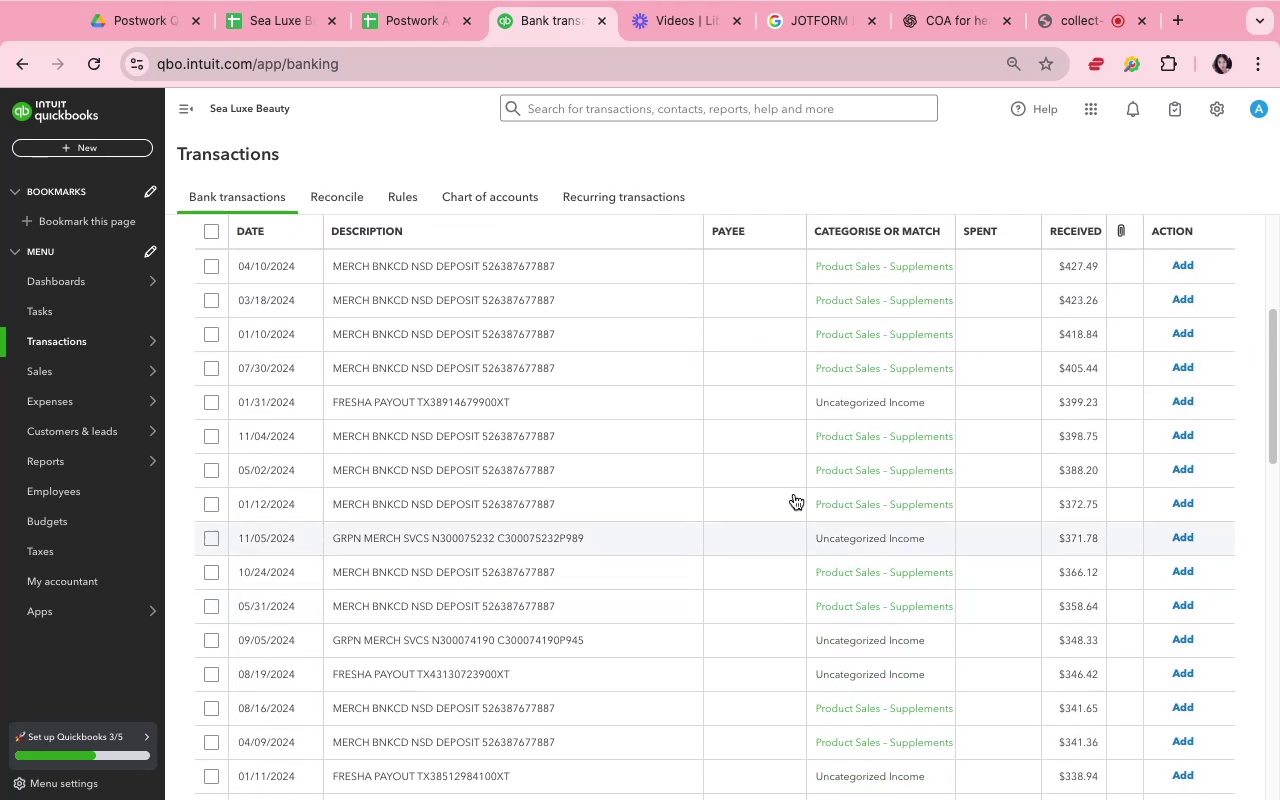 
scroll: coordinate [863, 377], scroll_direction: up, amount: 5.0
 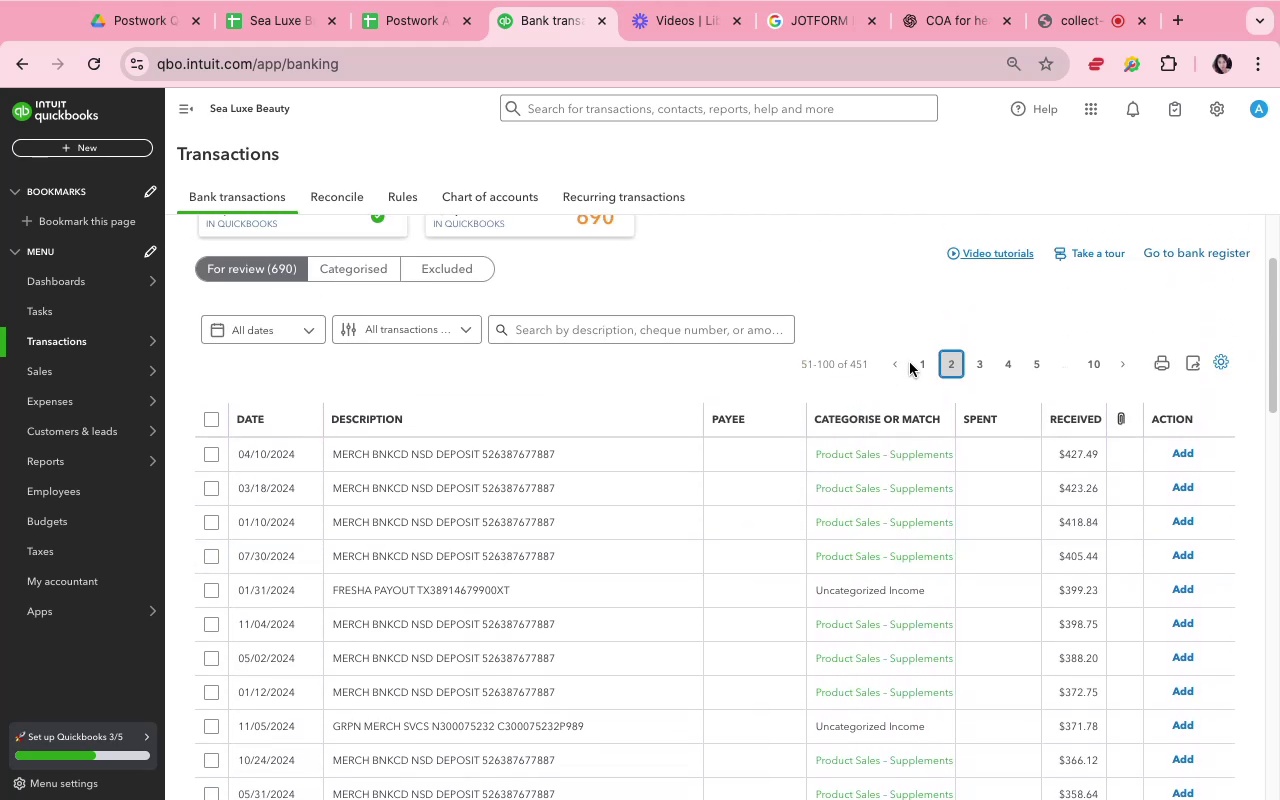 
left_click([916, 363])
 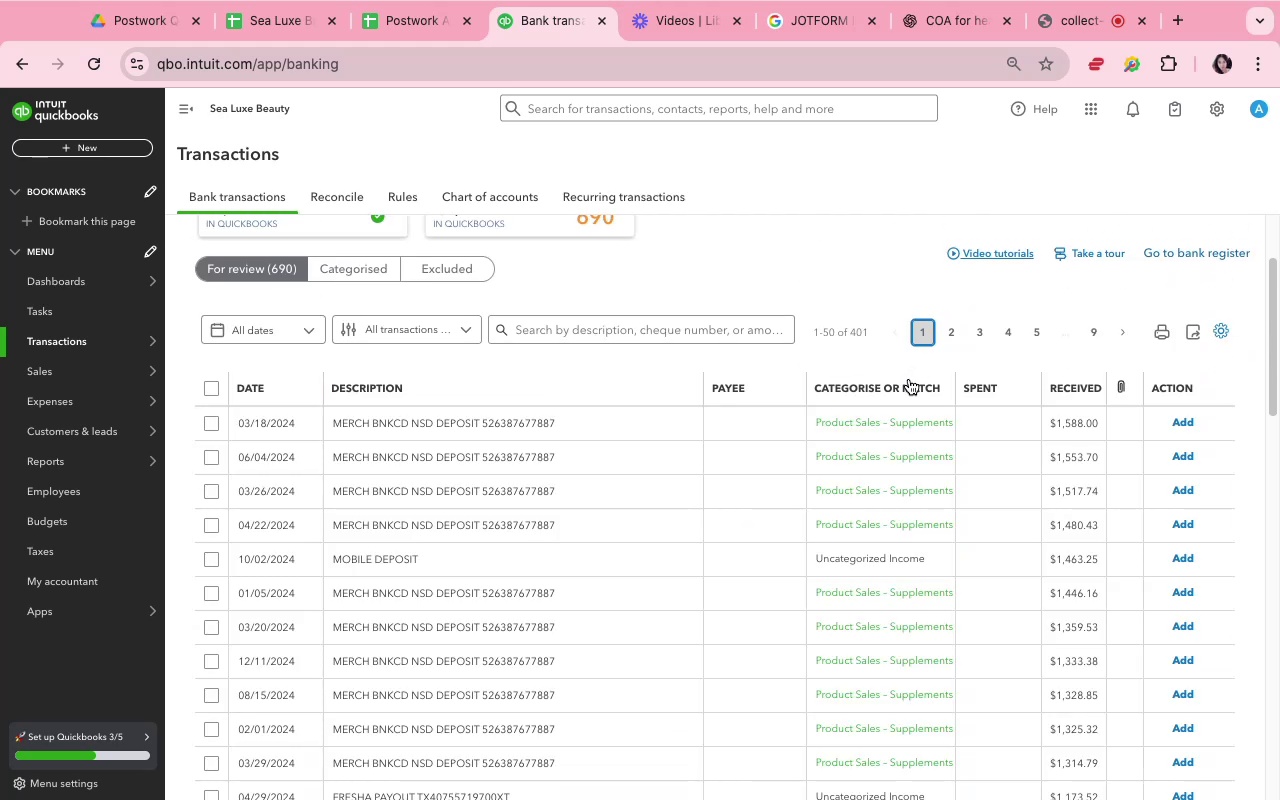 
left_click([893, 416])
 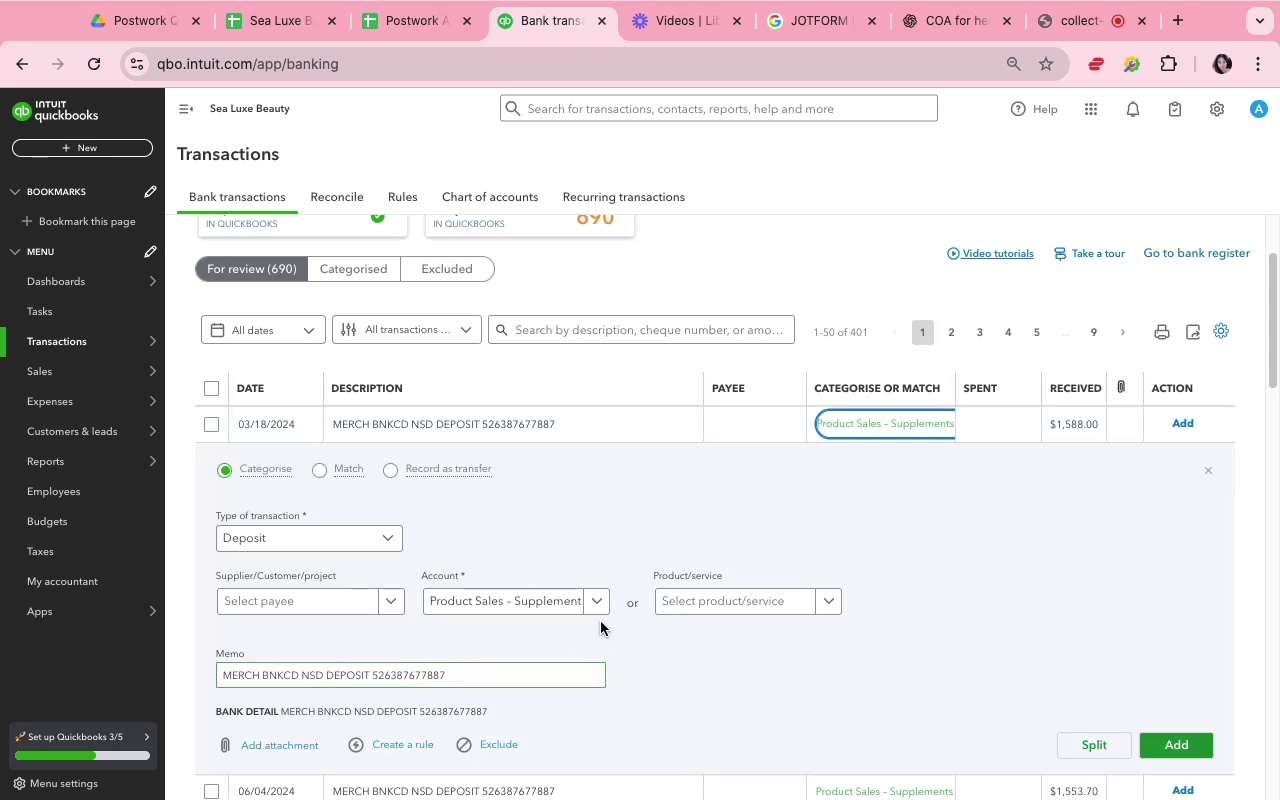 
left_click([601, 611])
 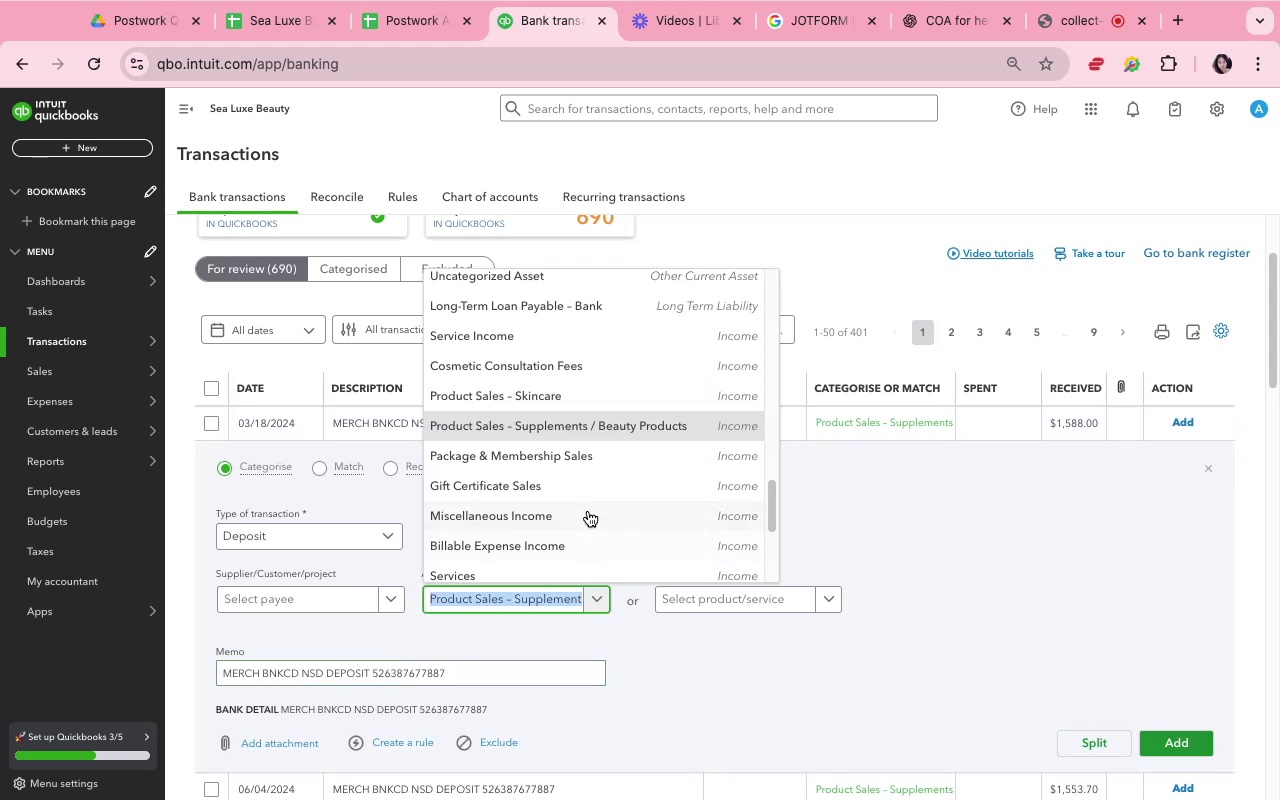 
left_click([579, 457])
 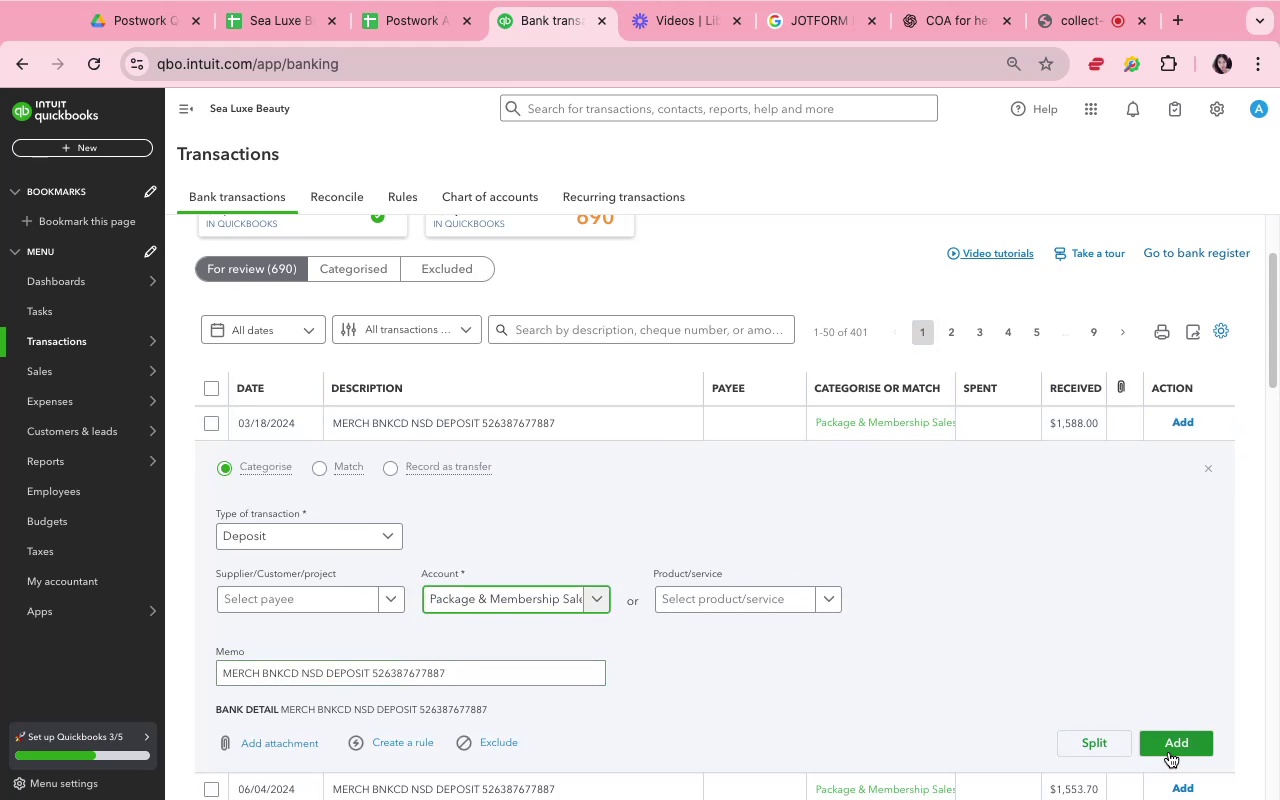 
scroll: coordinate [1154, 723], scroll_direction: down, amount: 3.0
 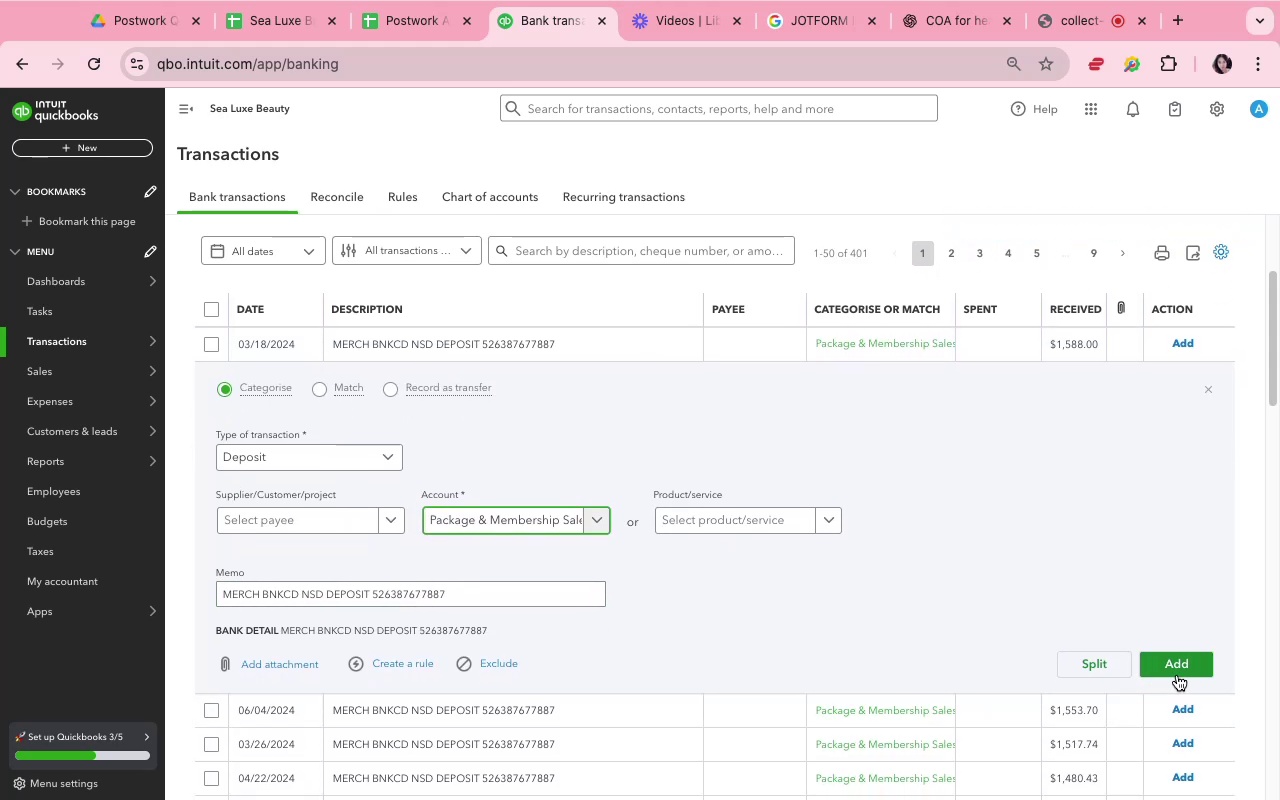 
left_click([1177, 672])
 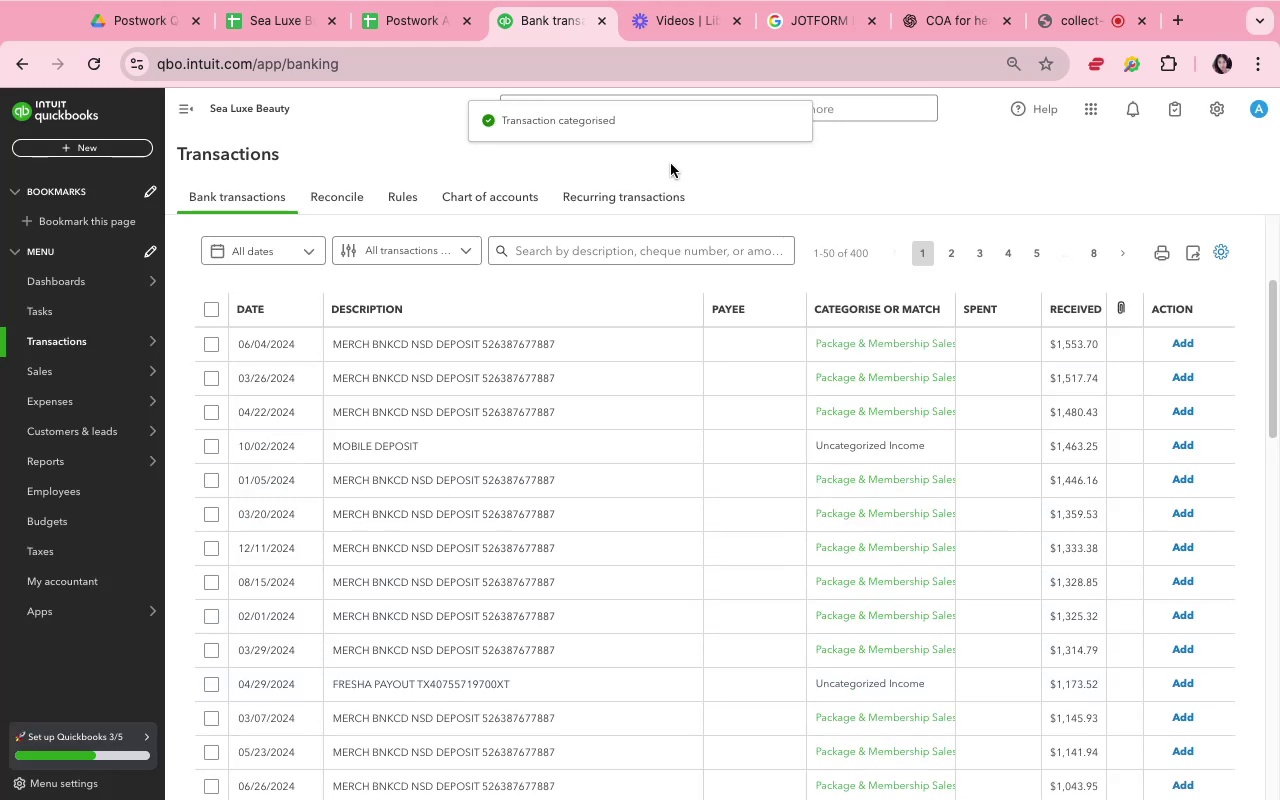 
wait(8.8)
 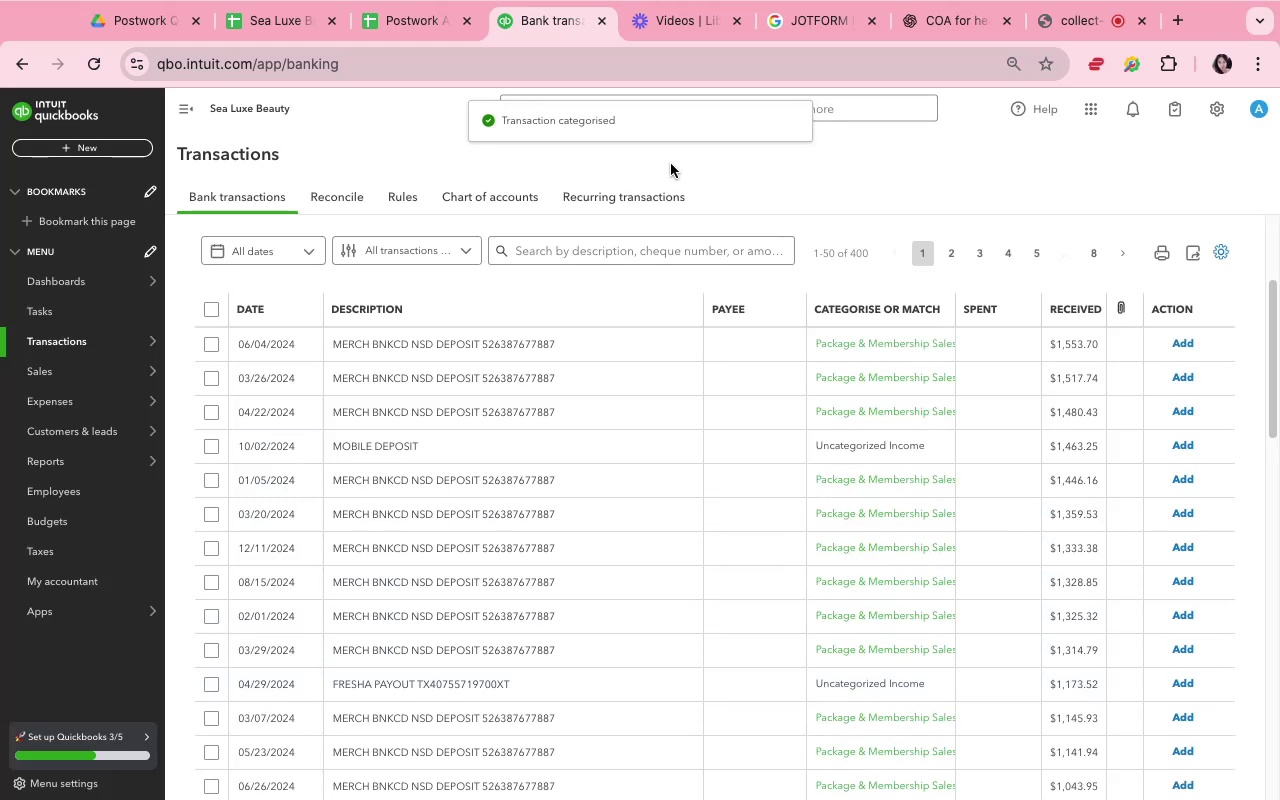 
left_click([714, 256])
 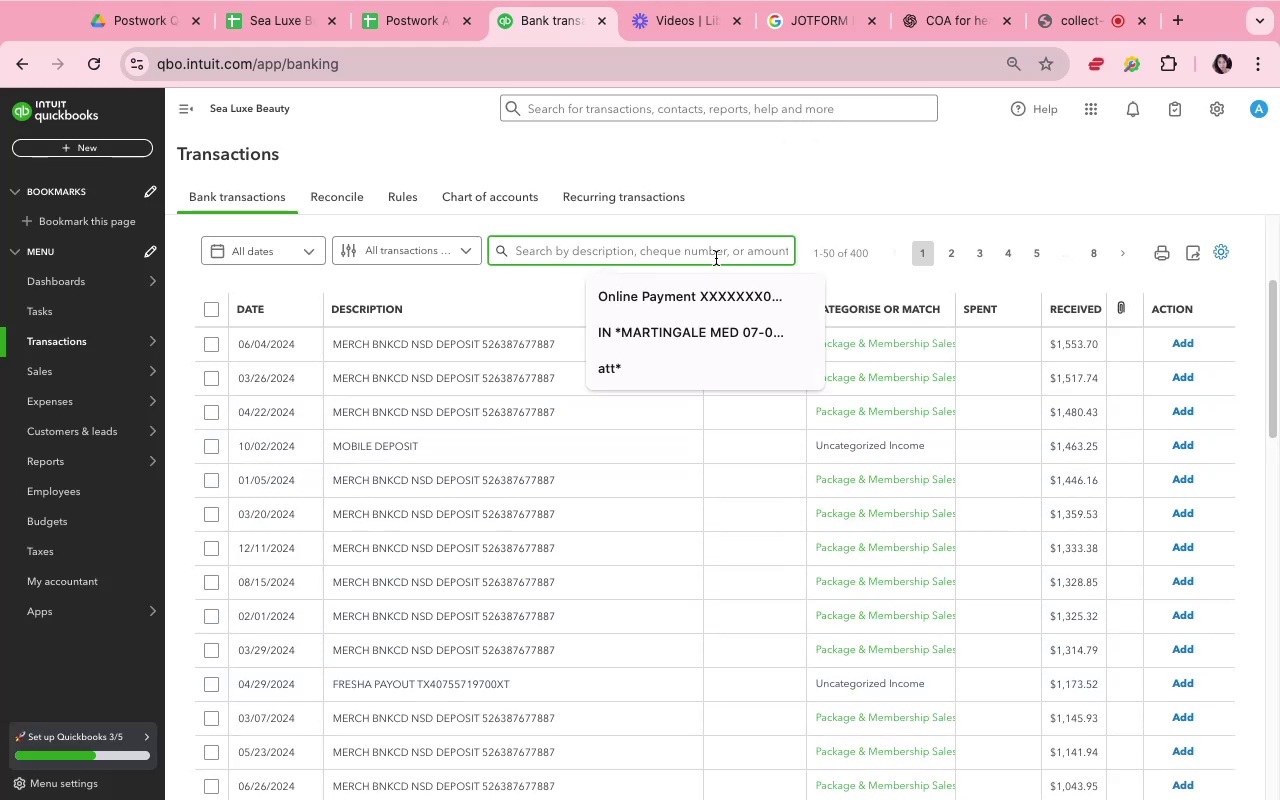 
type(merch)
 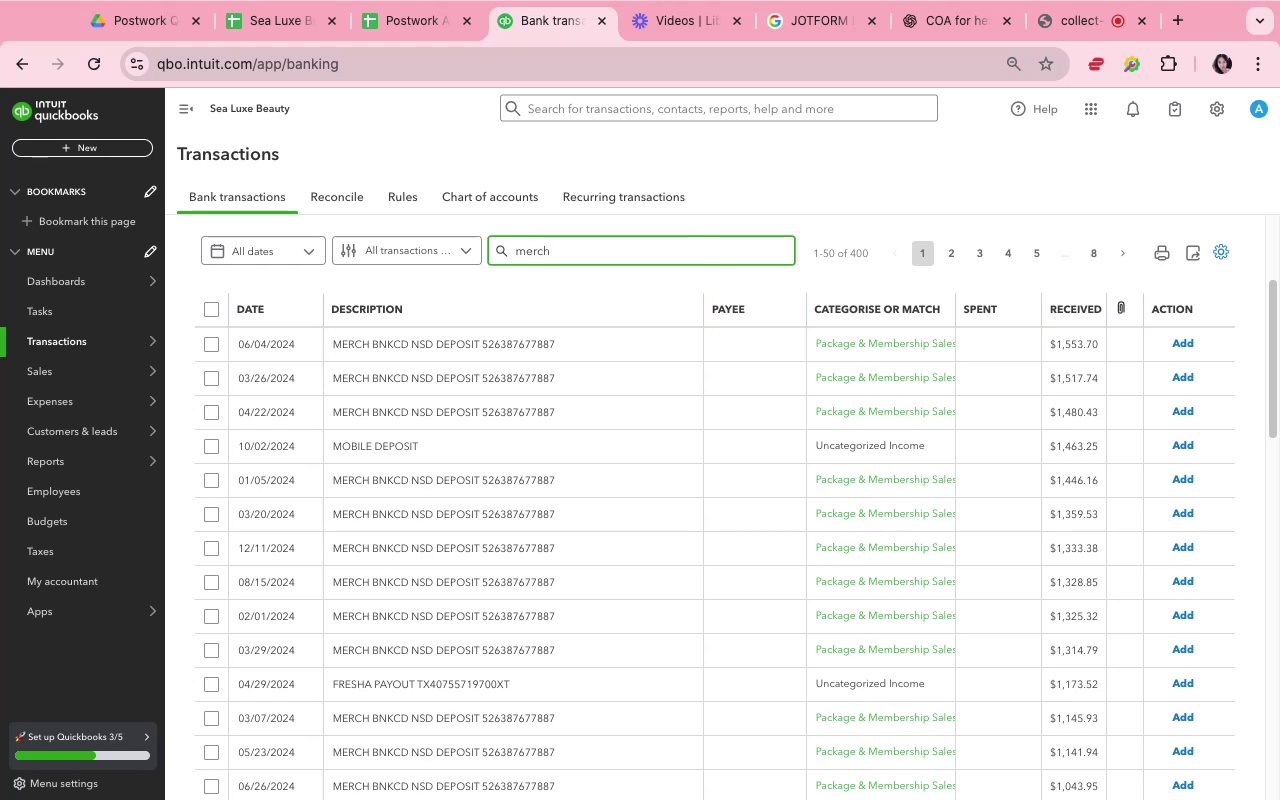 
key(Enter)
 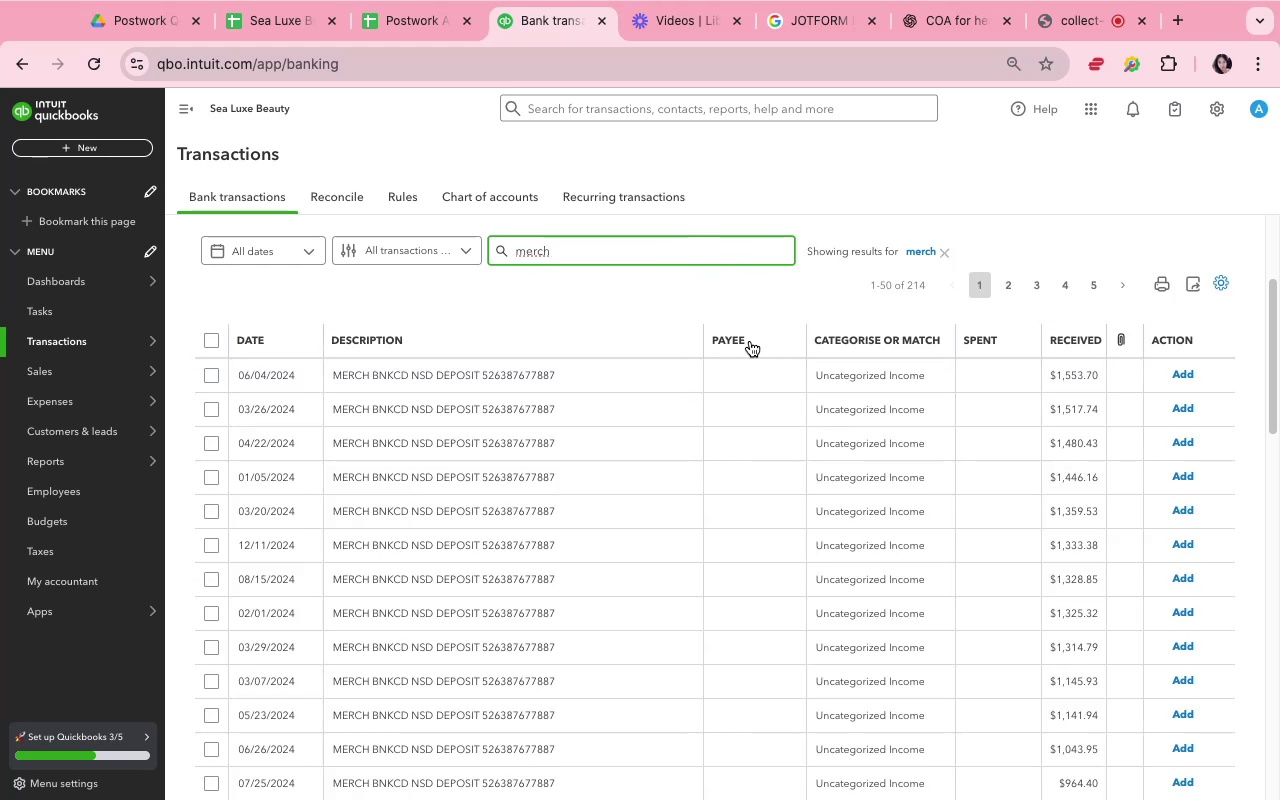 
scroll: coordinate [893, 521], scroll_direction: down, amount: 13.0
 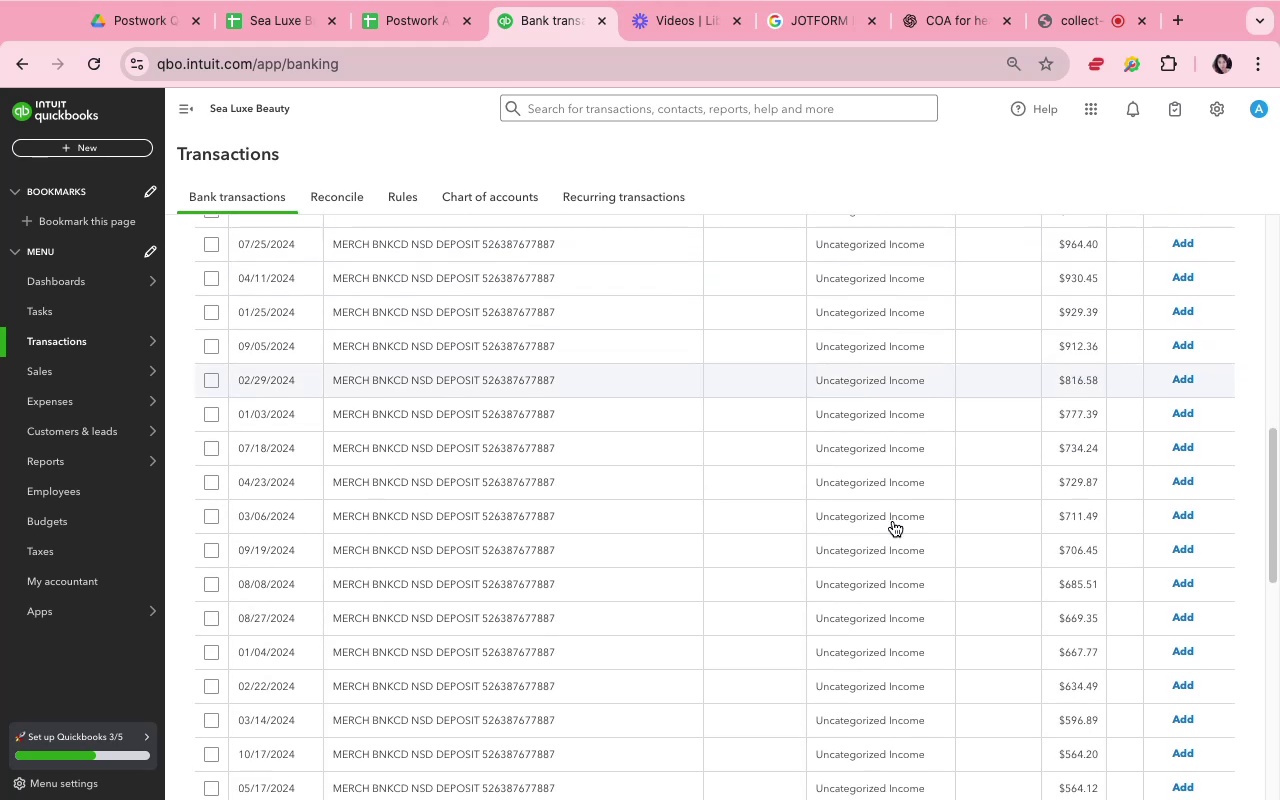 
scroll: coordinate [888, 517], scroll_direction: up, amount: 22.0
 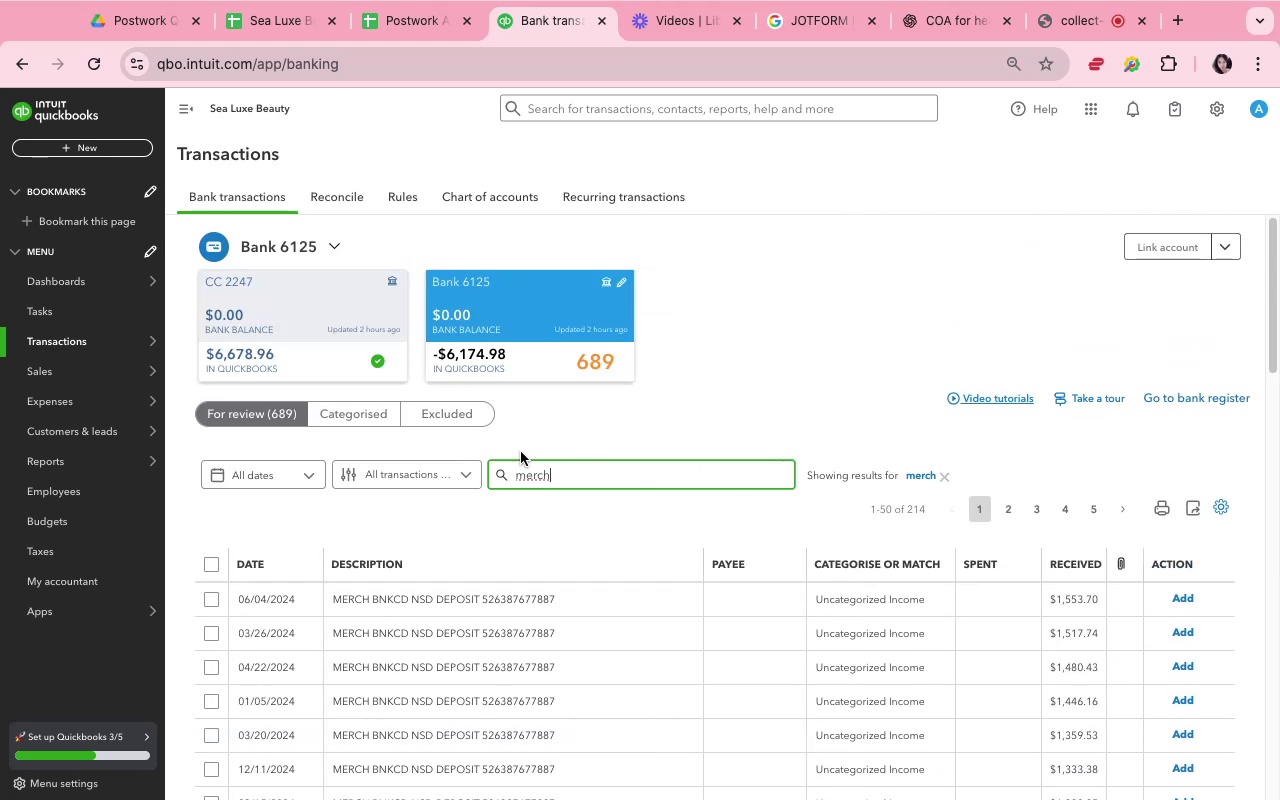 
left_click_drag(start_coordinate=[563, 477], to_coordinate=[482, 457])
 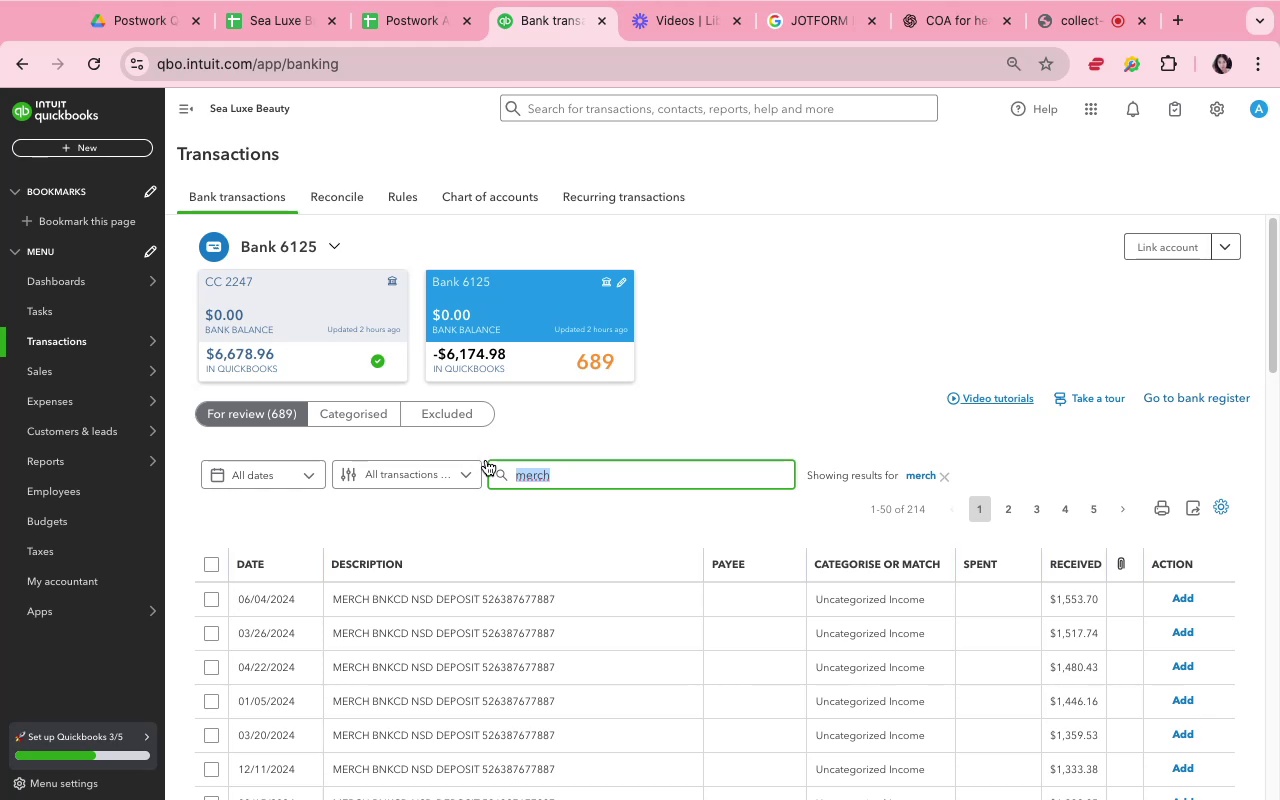 
key(Backspace)
 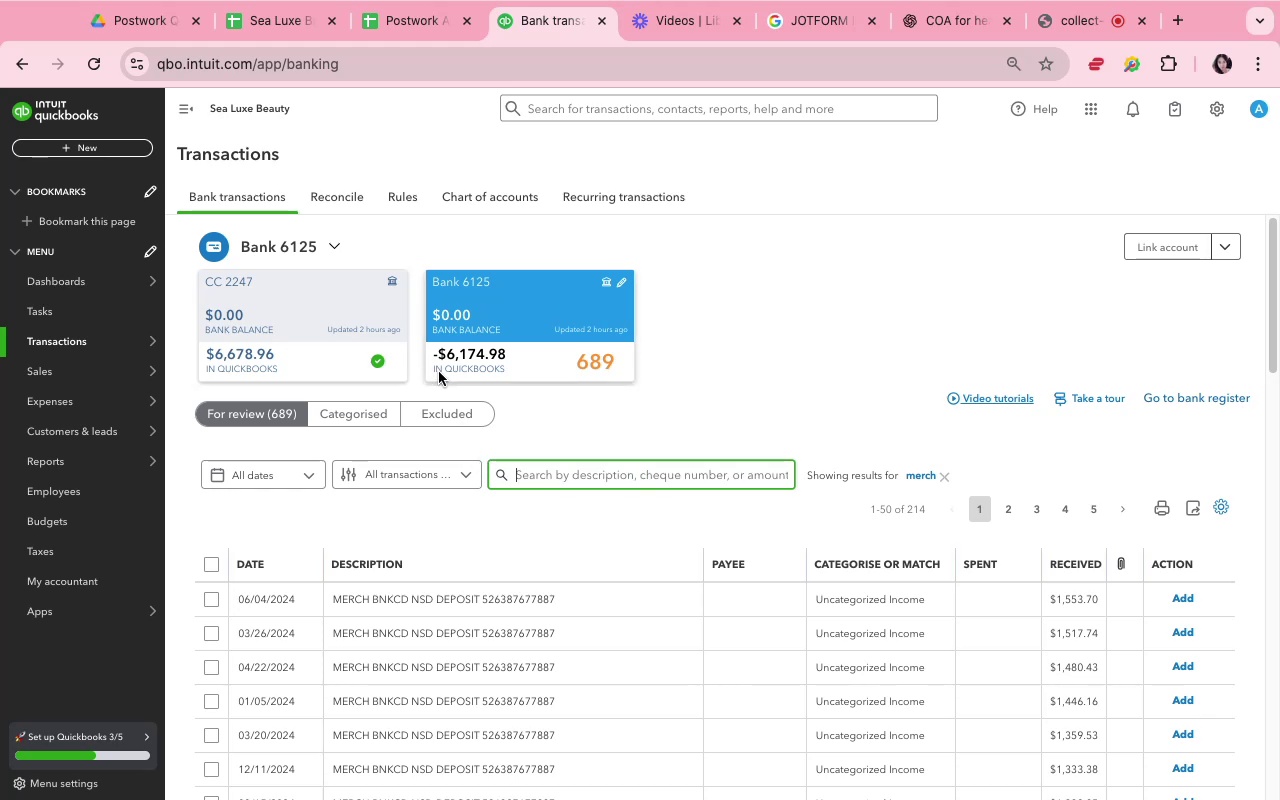 
left_click([771, 413])
 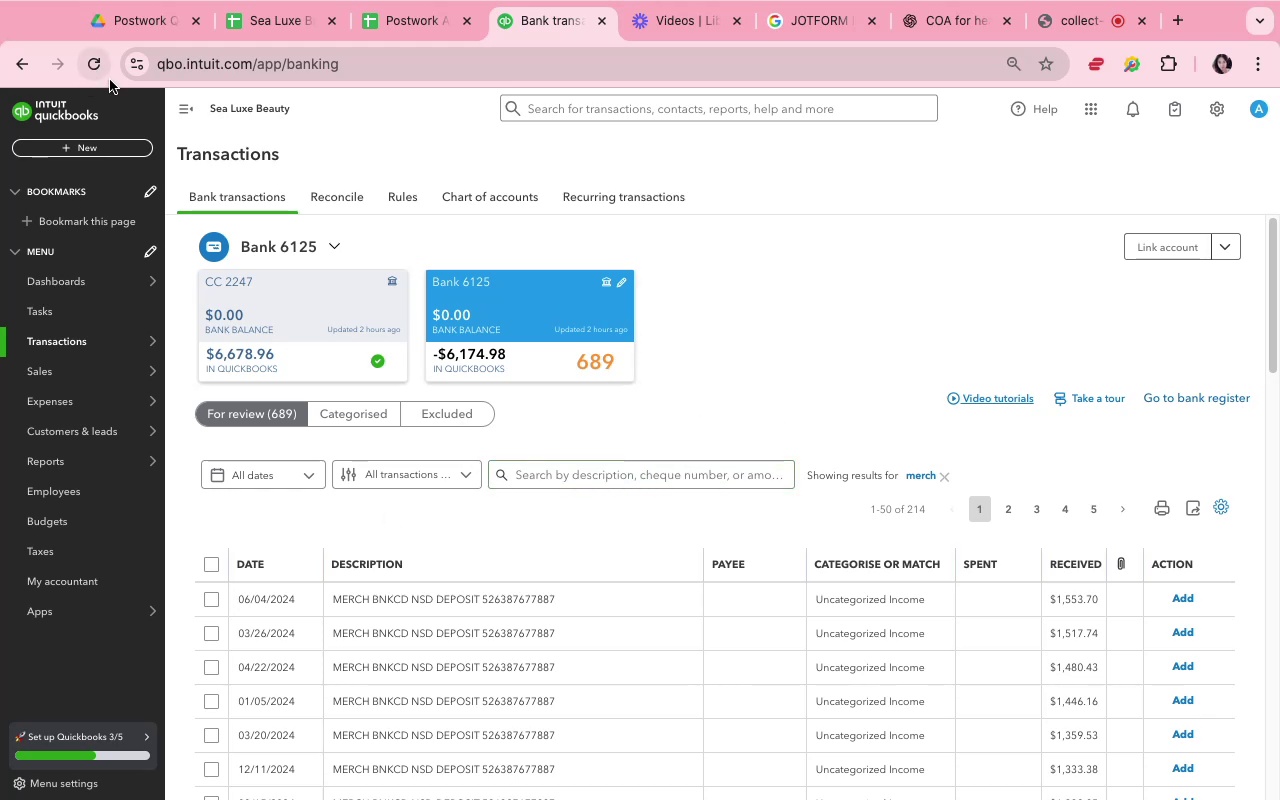 
left_click([979, 504])
 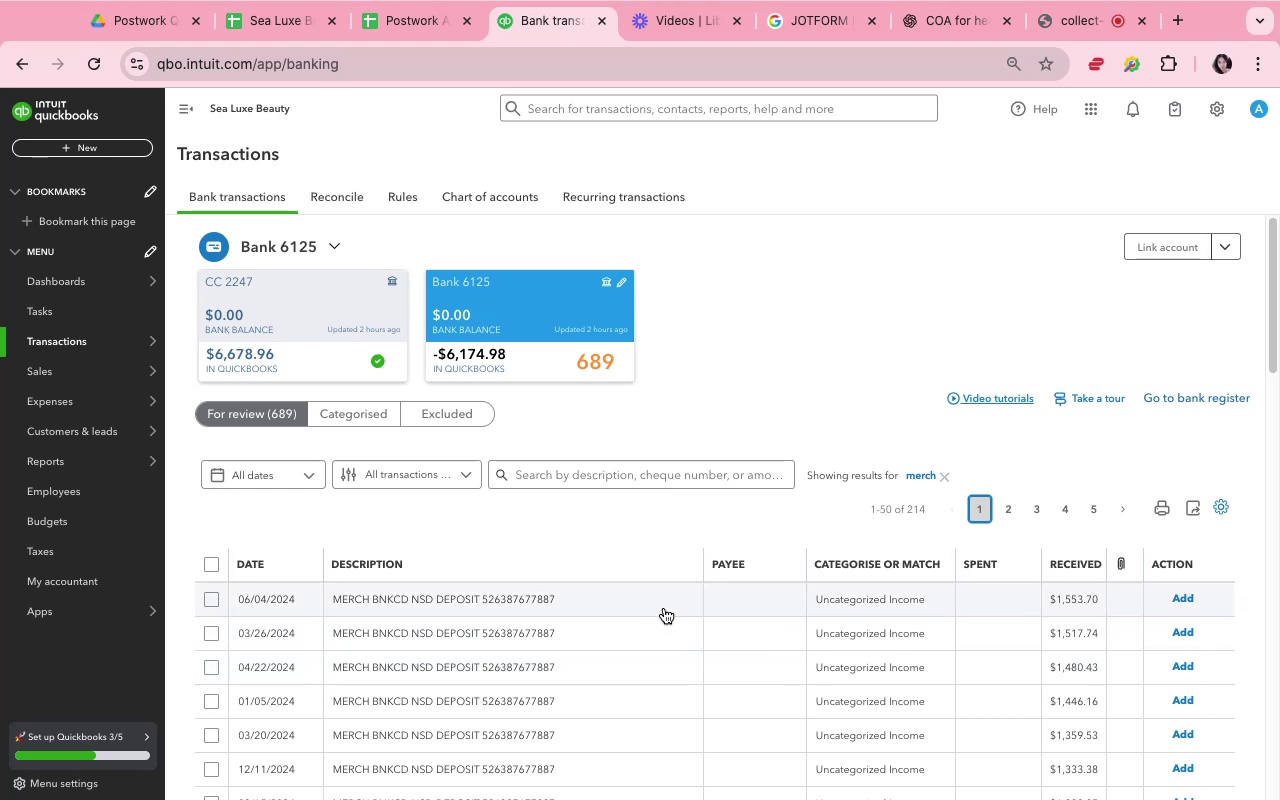 
wait(5.04)
 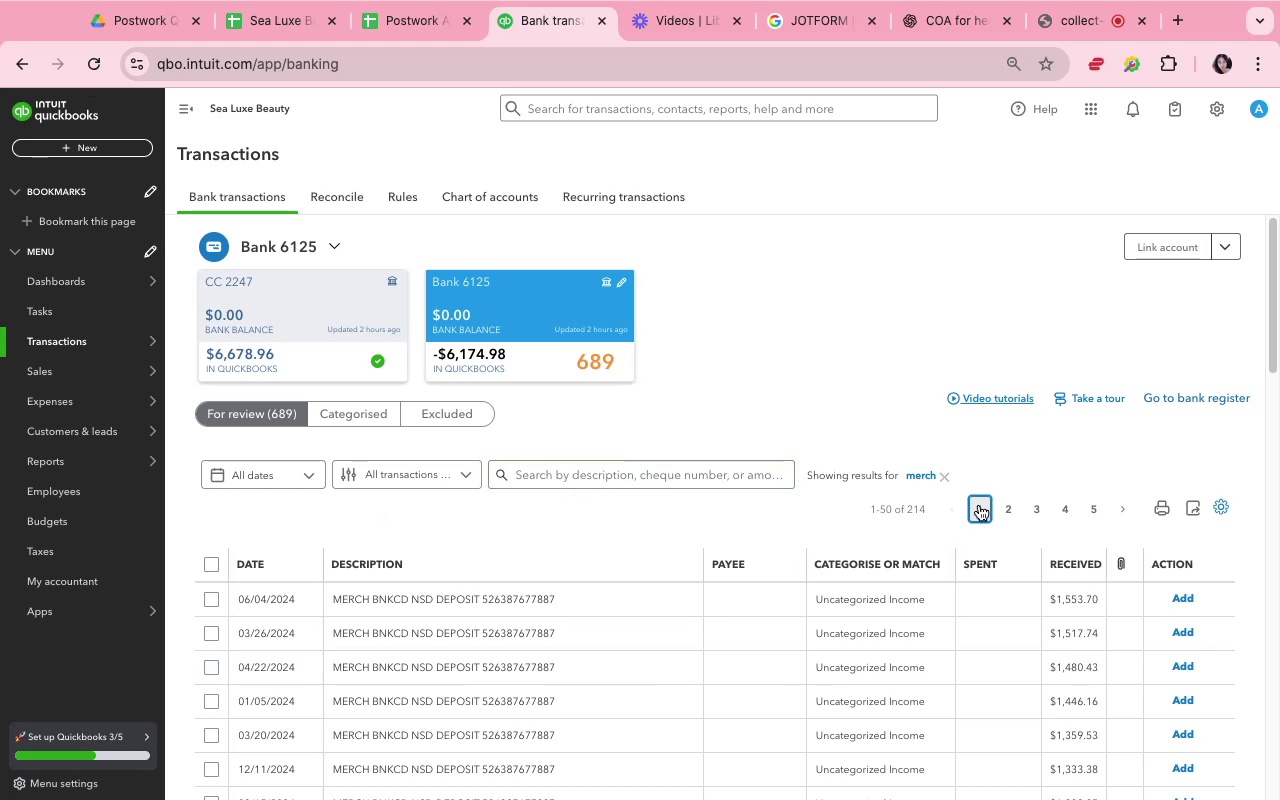 
left_click([612, 609])
 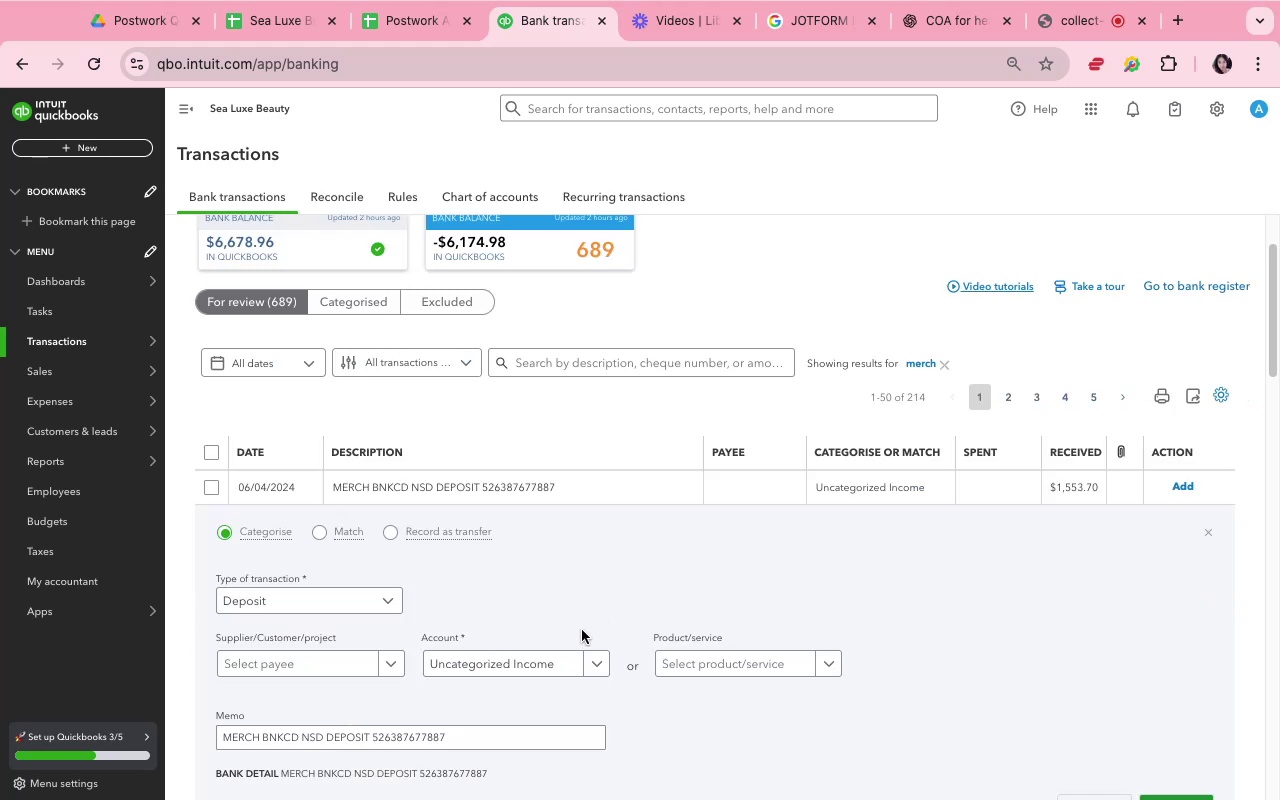 
left_click([583, 662])
 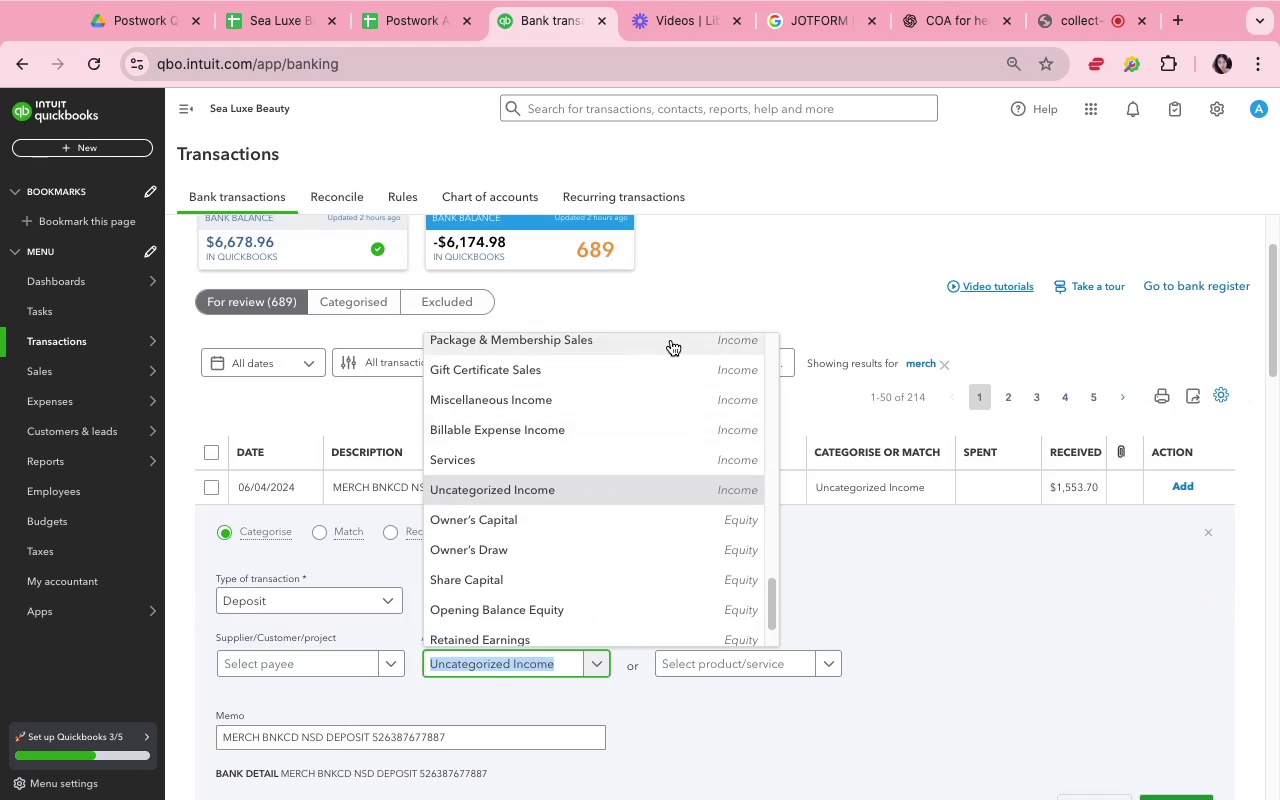 
wait(6.29)
 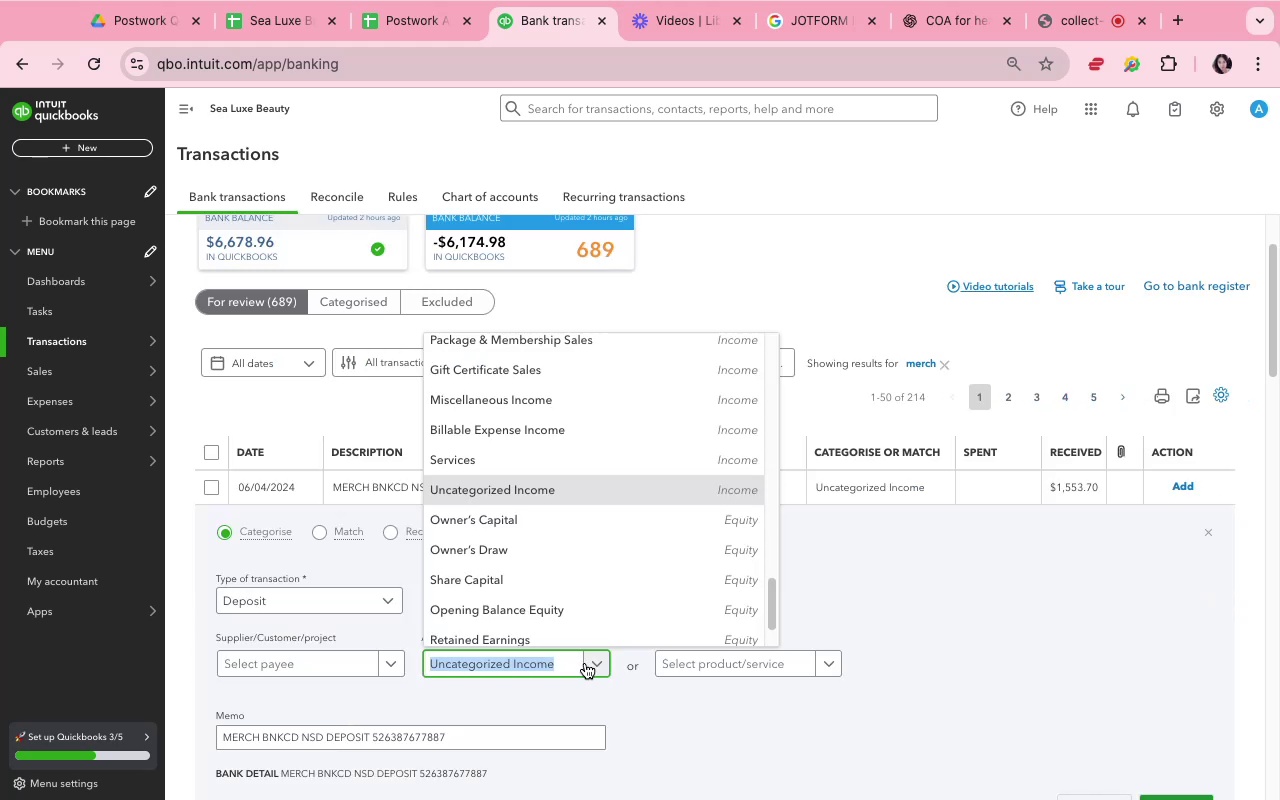 
left_click([671, 340])
 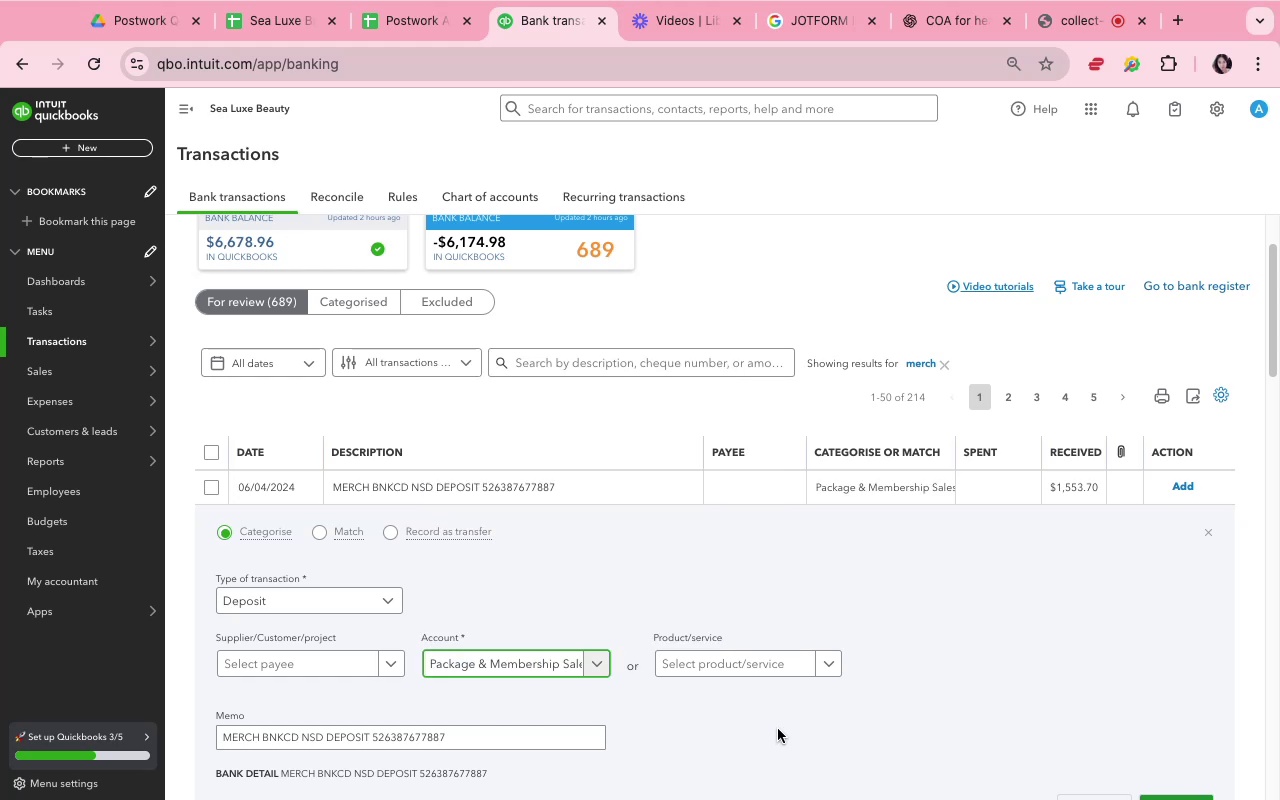 
scroll: coordinate [778, 726], scroll_direction: down, amount: 5.0
 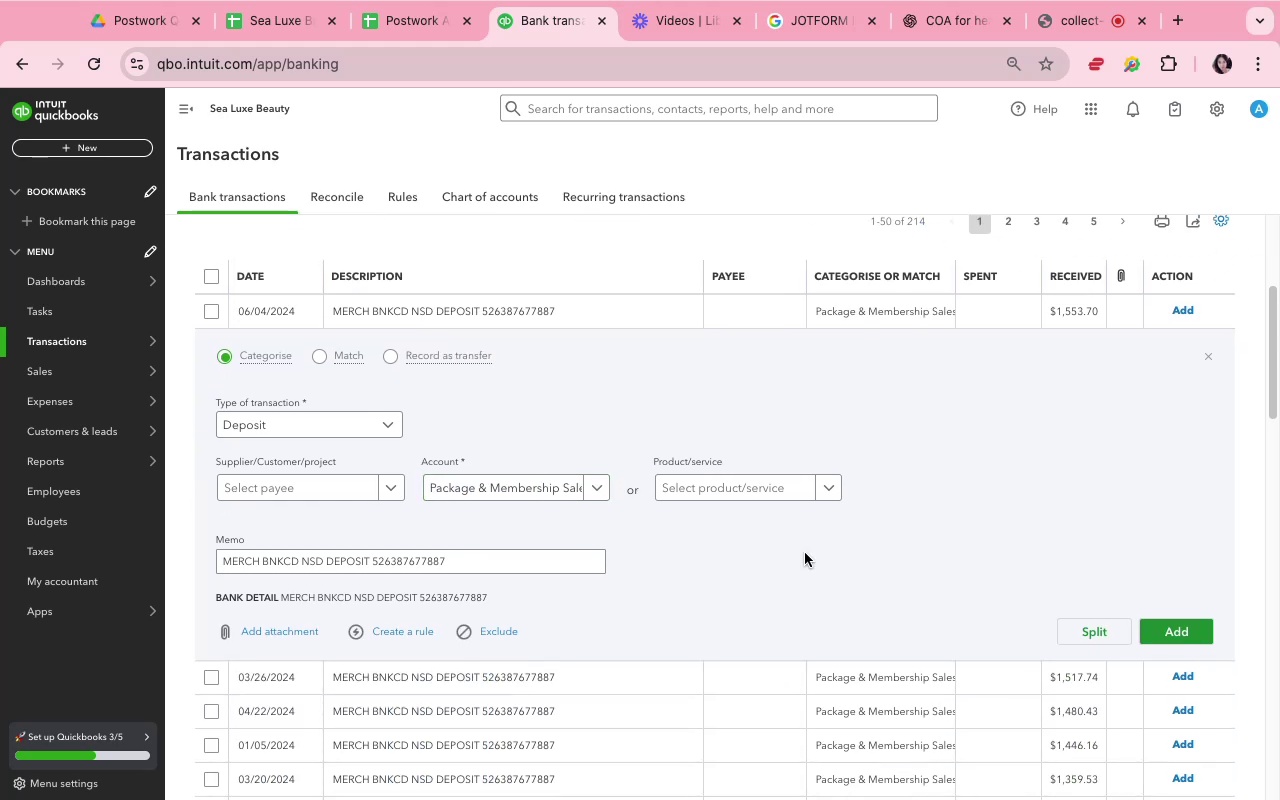 
left_click_drag(start_coordinate=[852, 586], to_coordinate=[857, 590])
 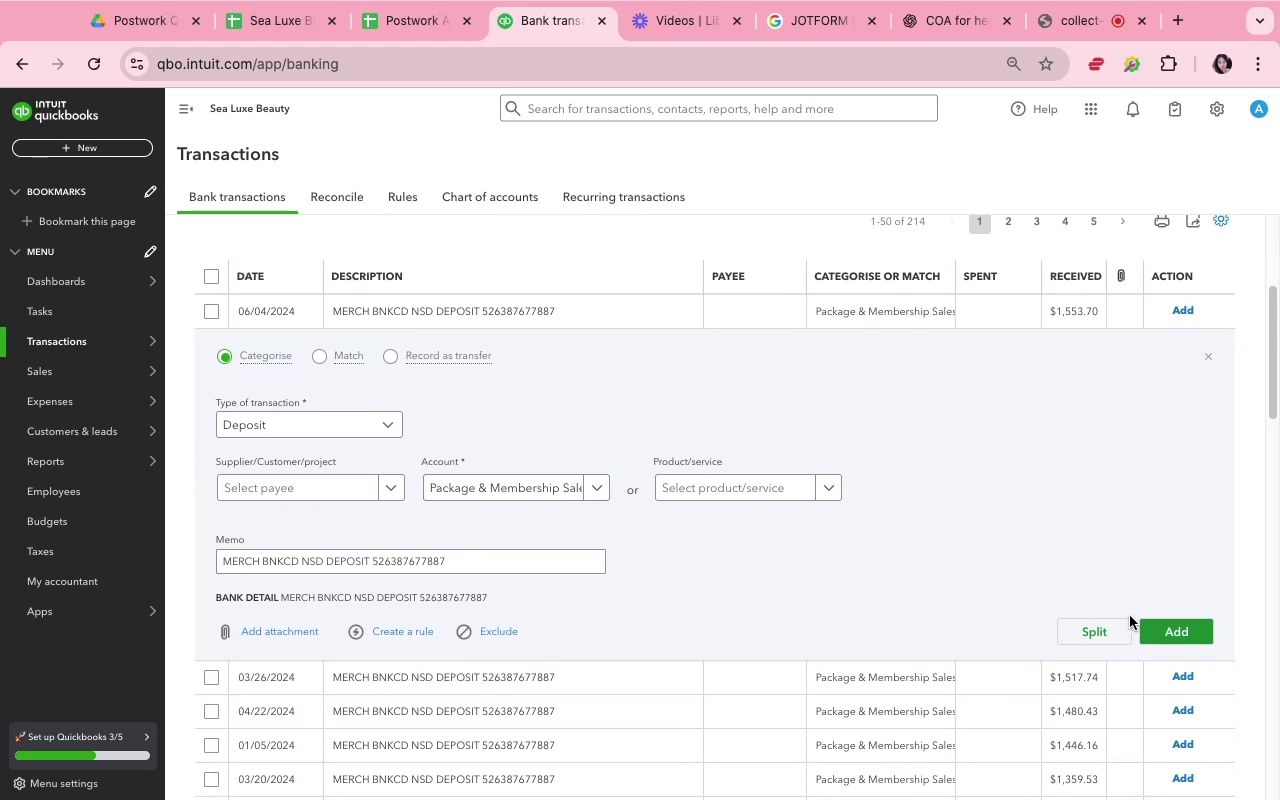 
left_click([1158, 632])
 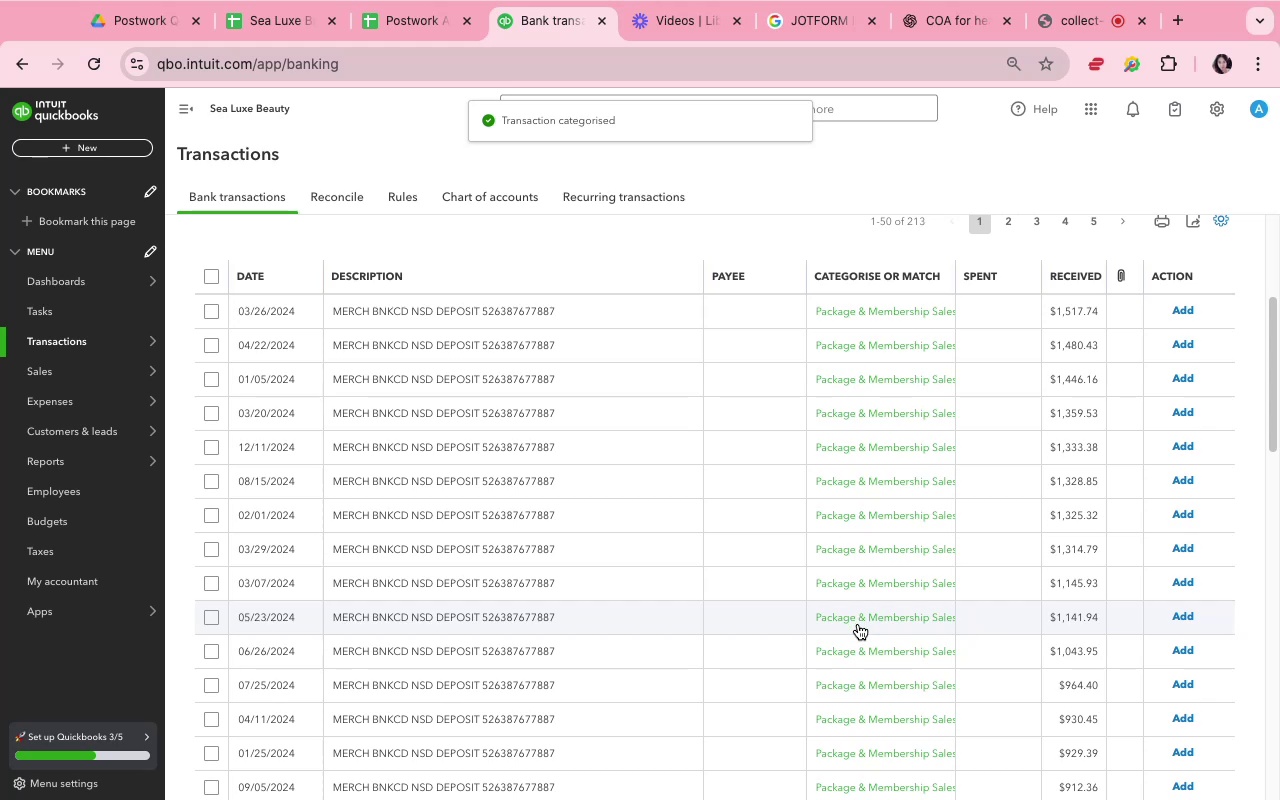 
wait(9.51)
 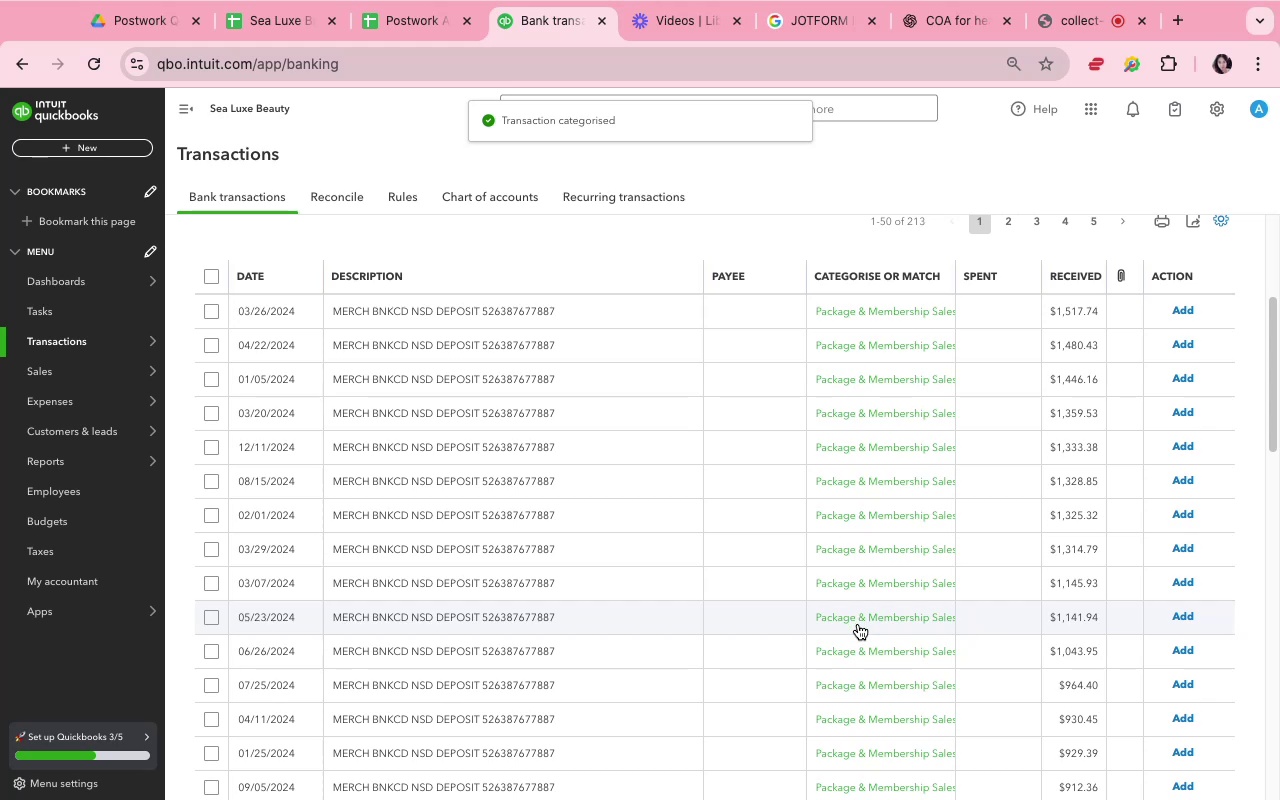 
left_click([770, 316])
 